 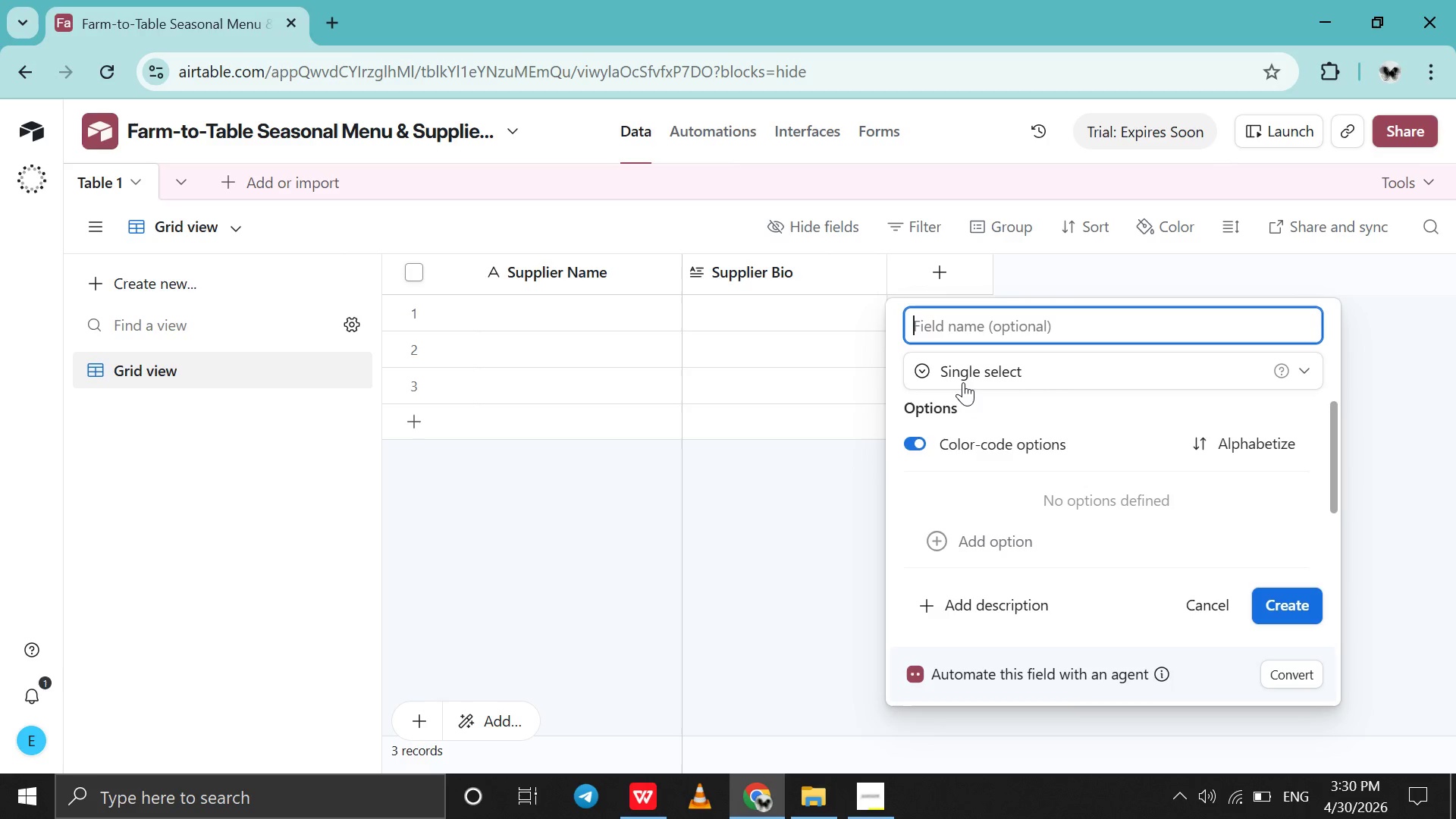 
type(Supplier Type)
 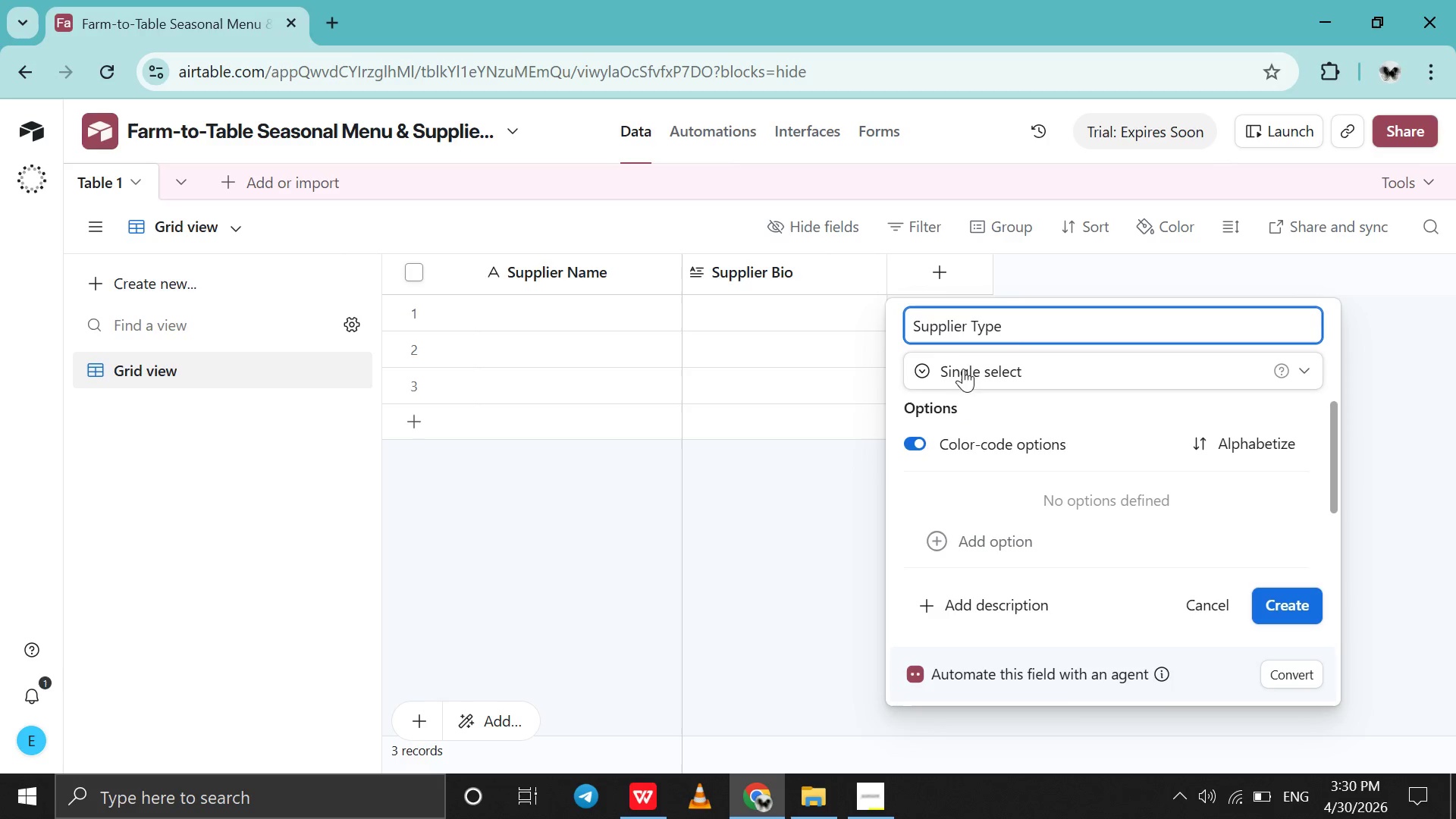 
left_click([960, 530])
 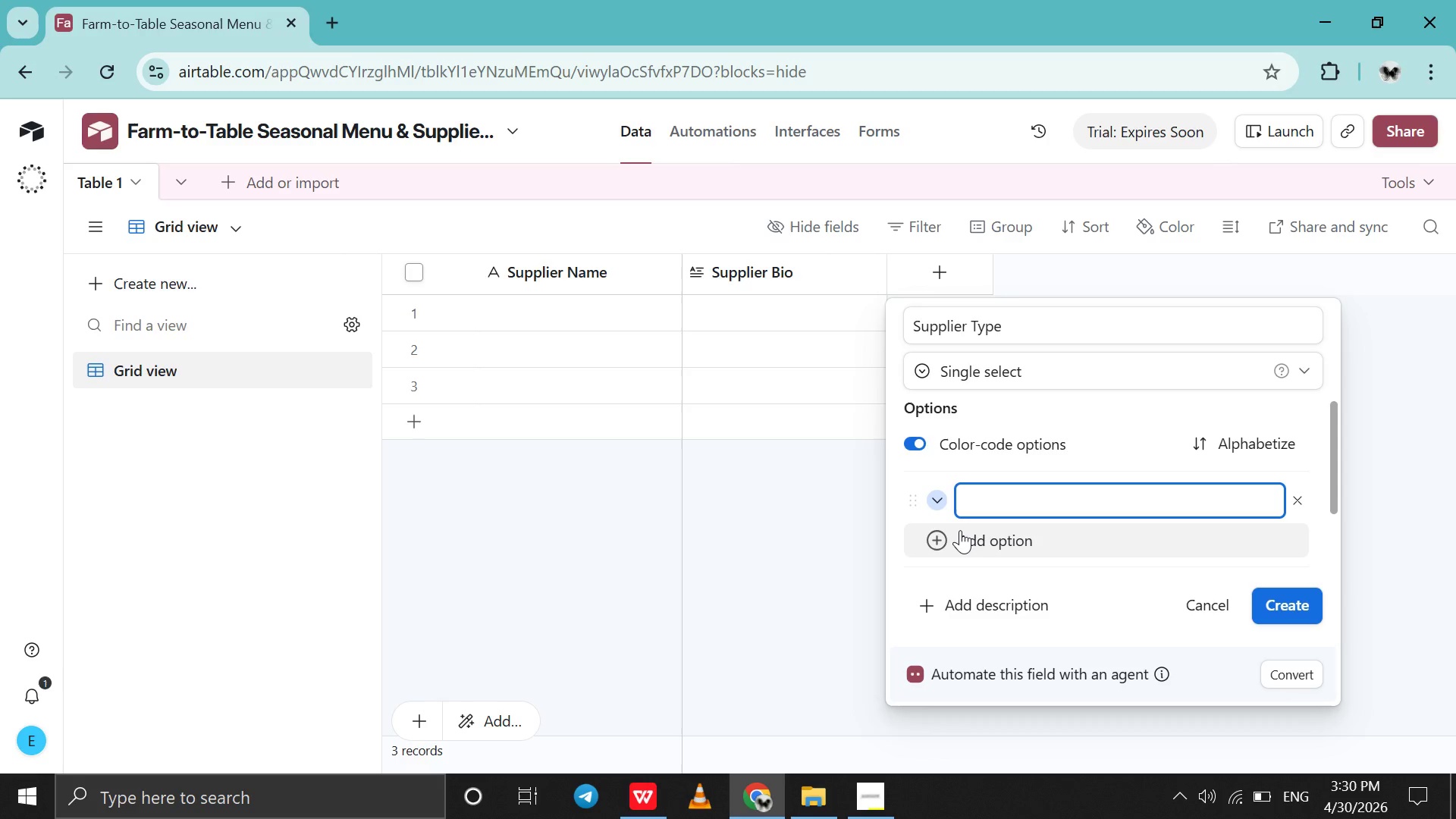 
type(Farm)
 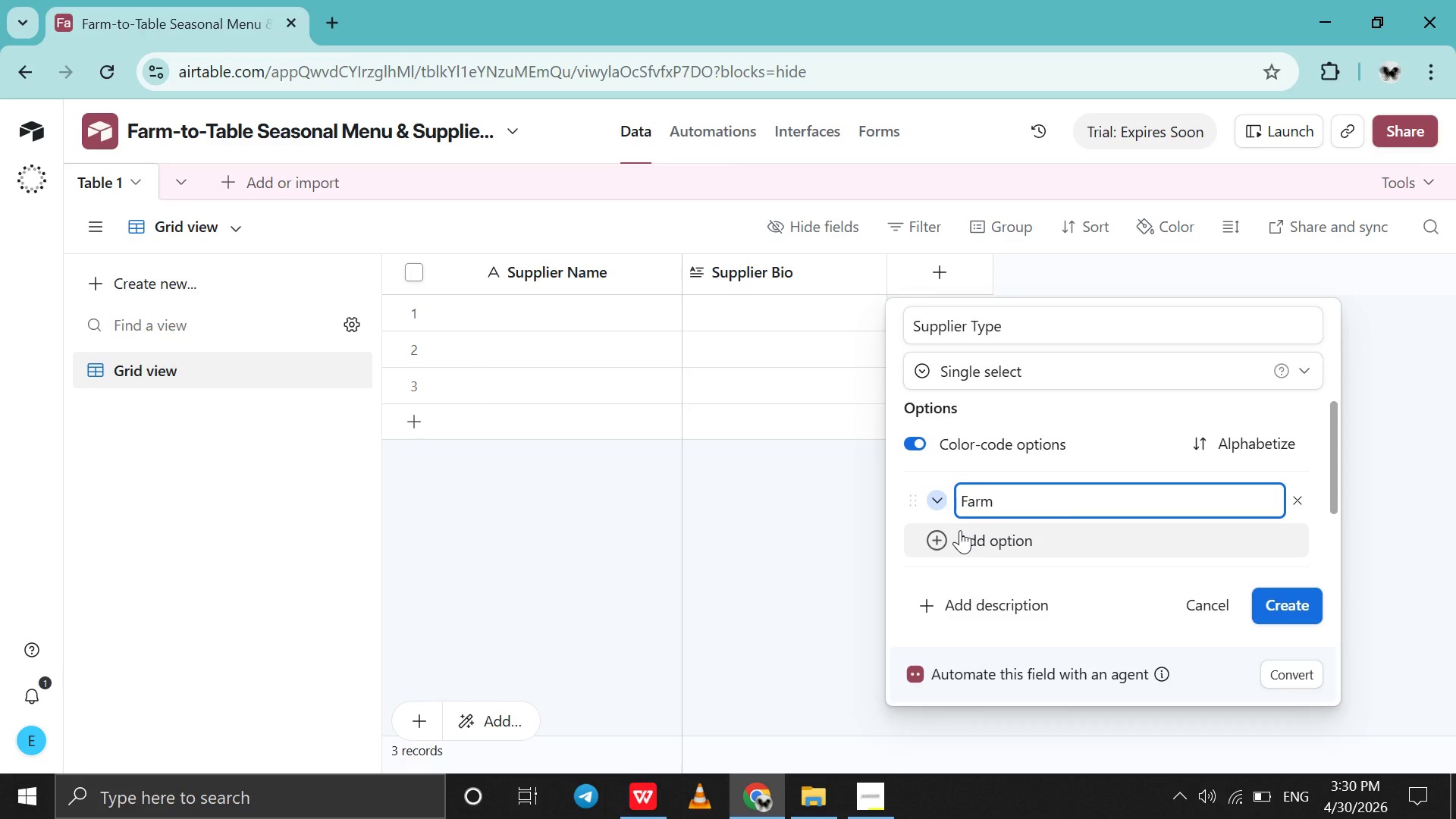 
key(Shift+Enter)
 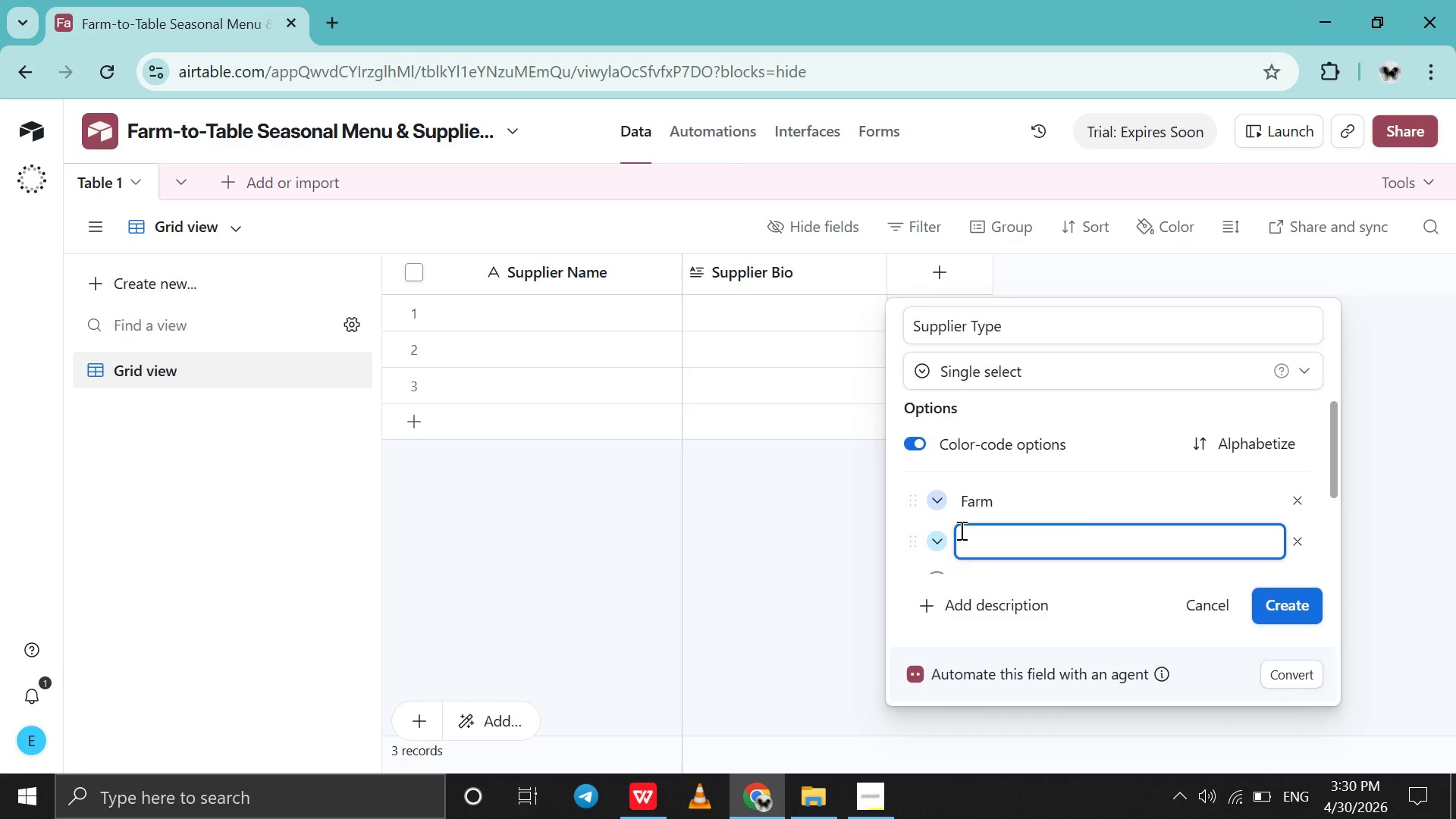 
type(Dairy)
 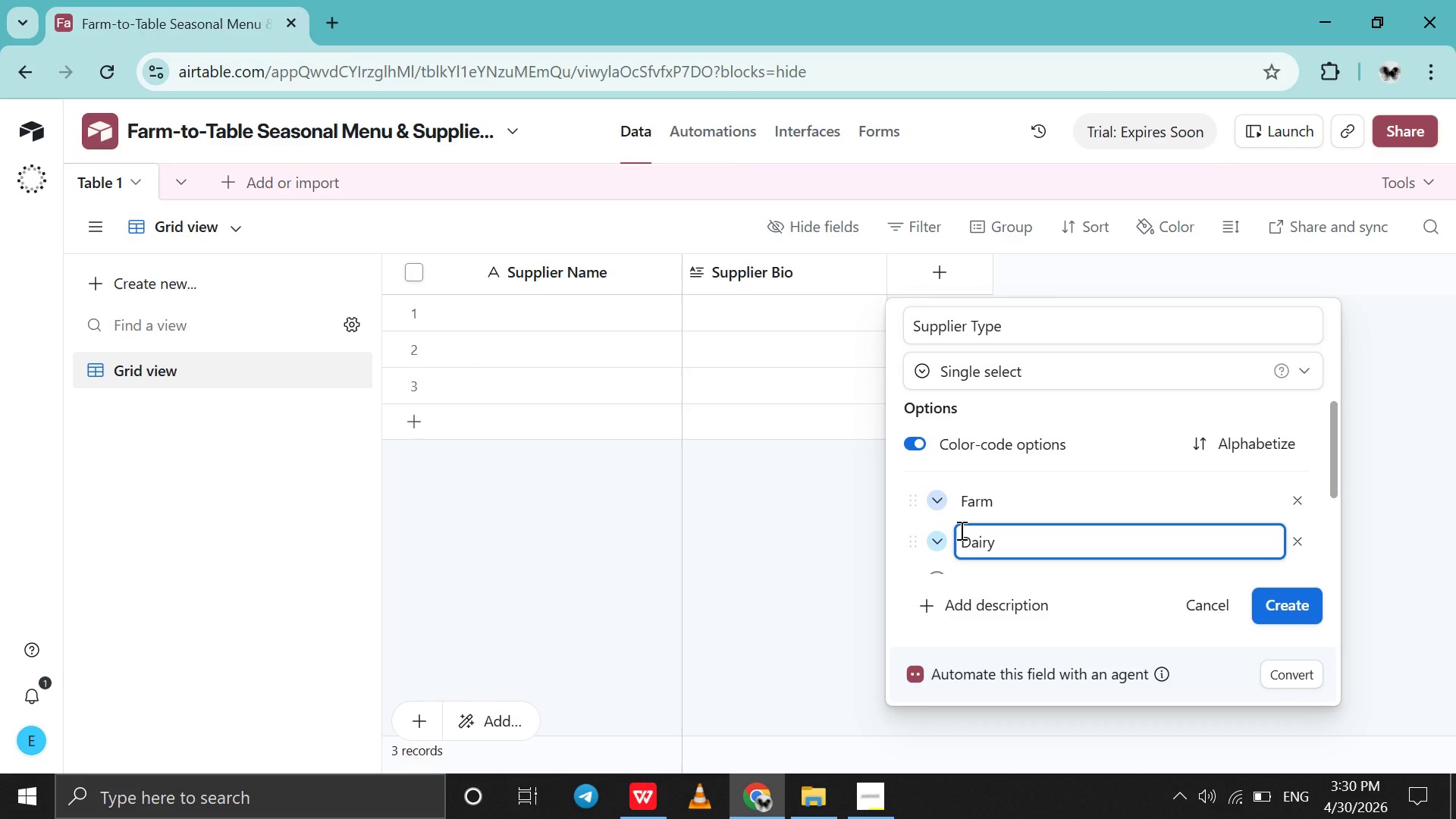 
key(Shift+Enter)
 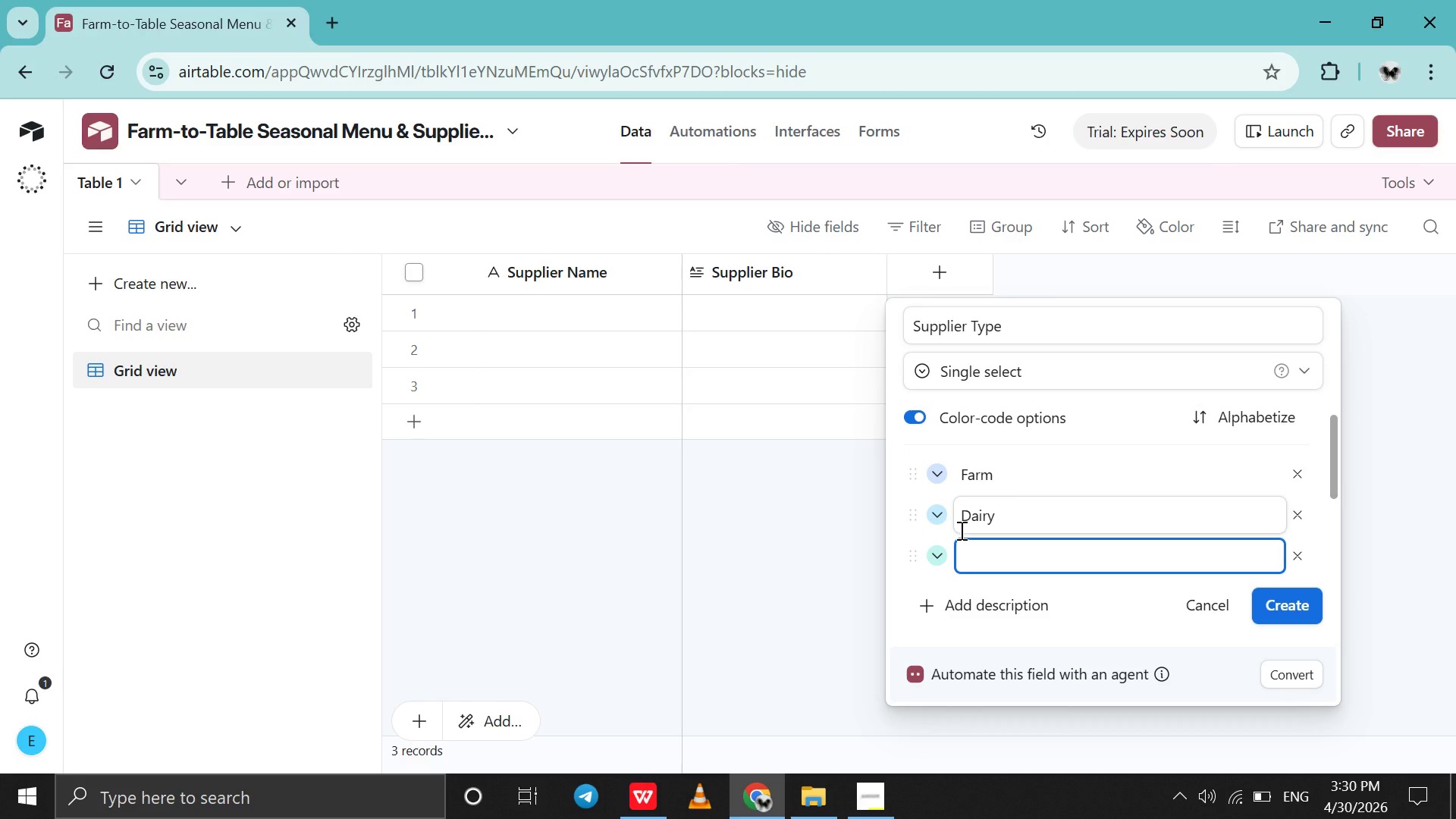 
type(Forager)
 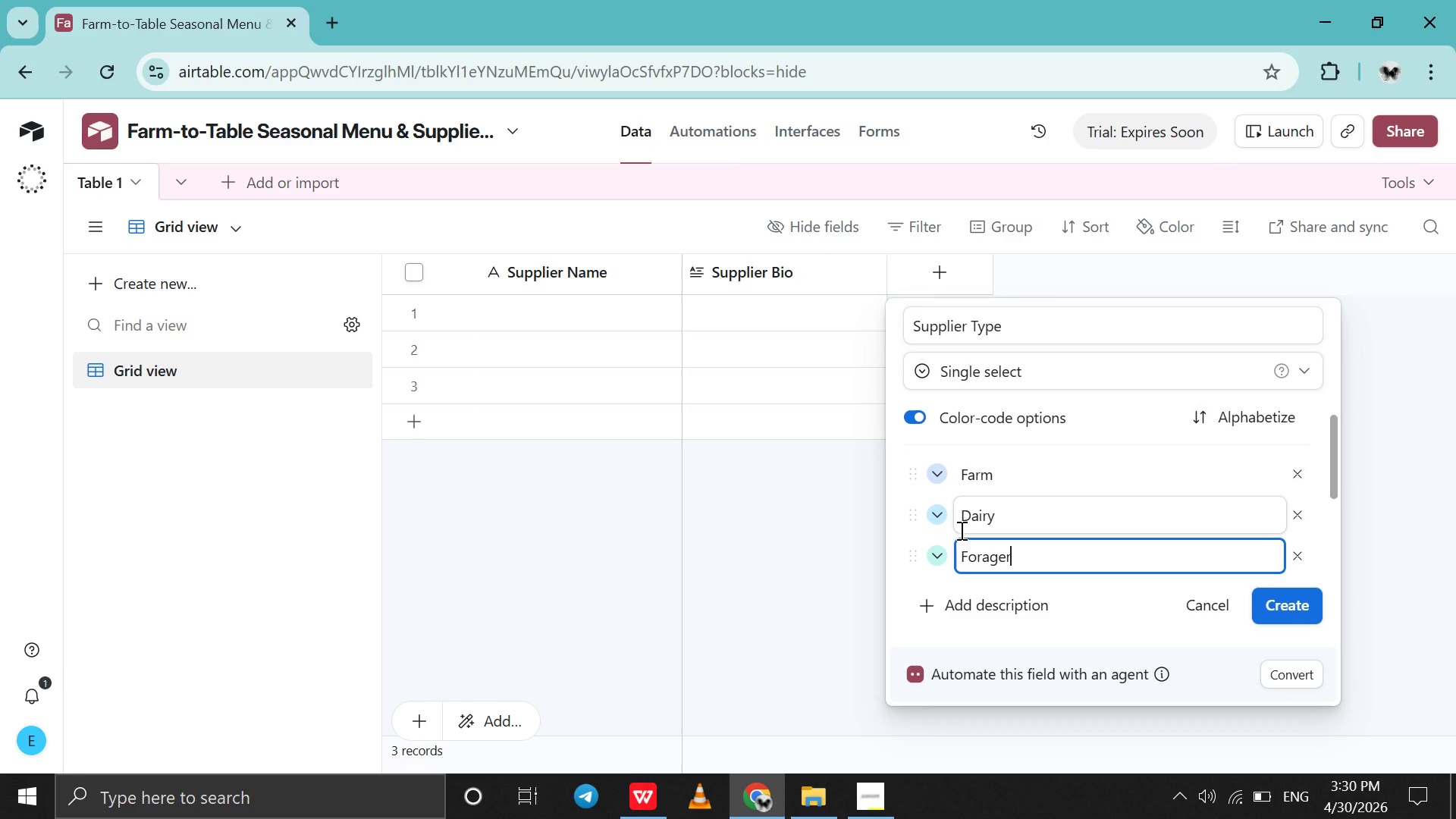 
key(Shift+Enter)
 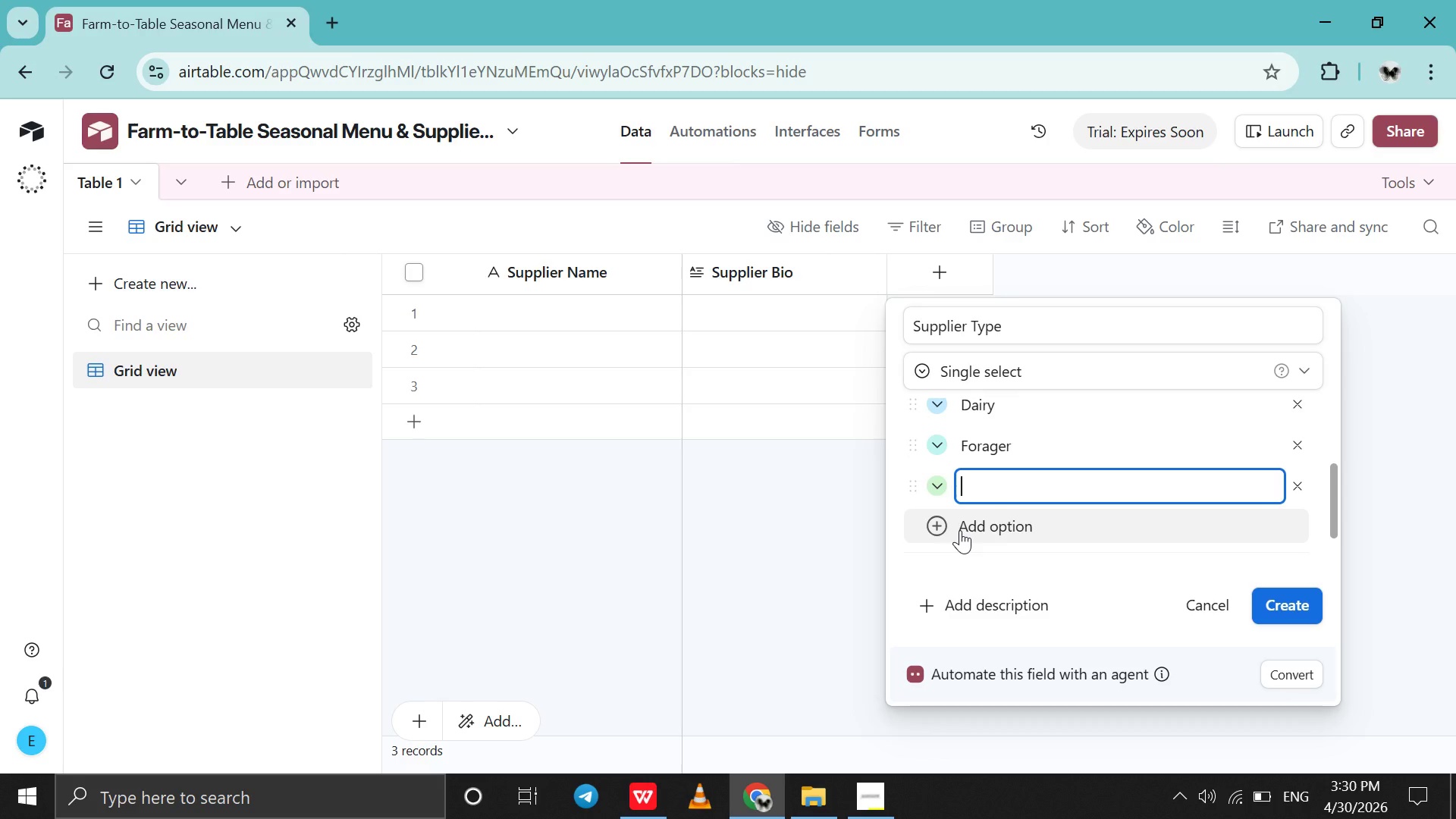 
type(Co-op)
 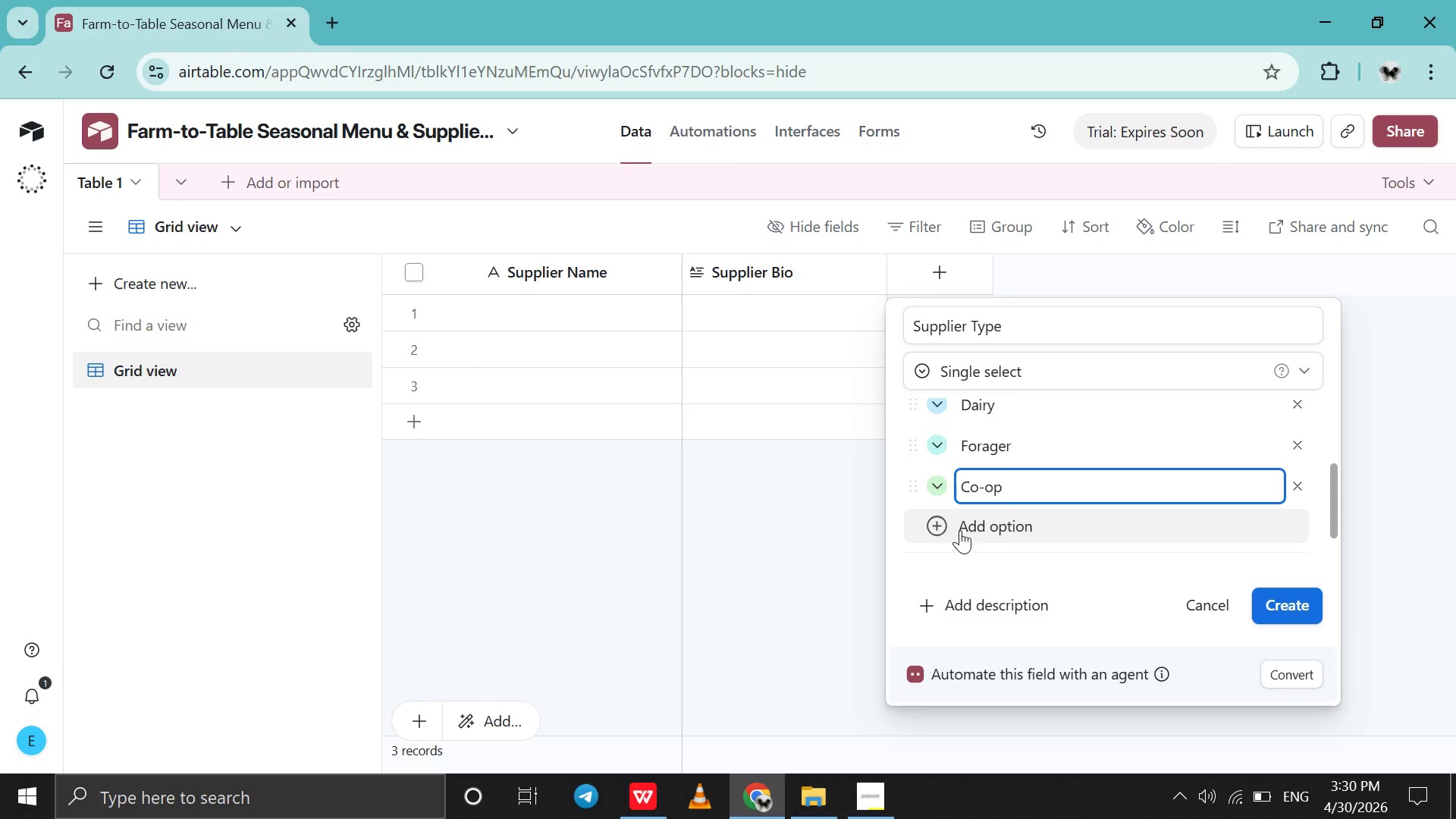 
key(Shift+Enter)
 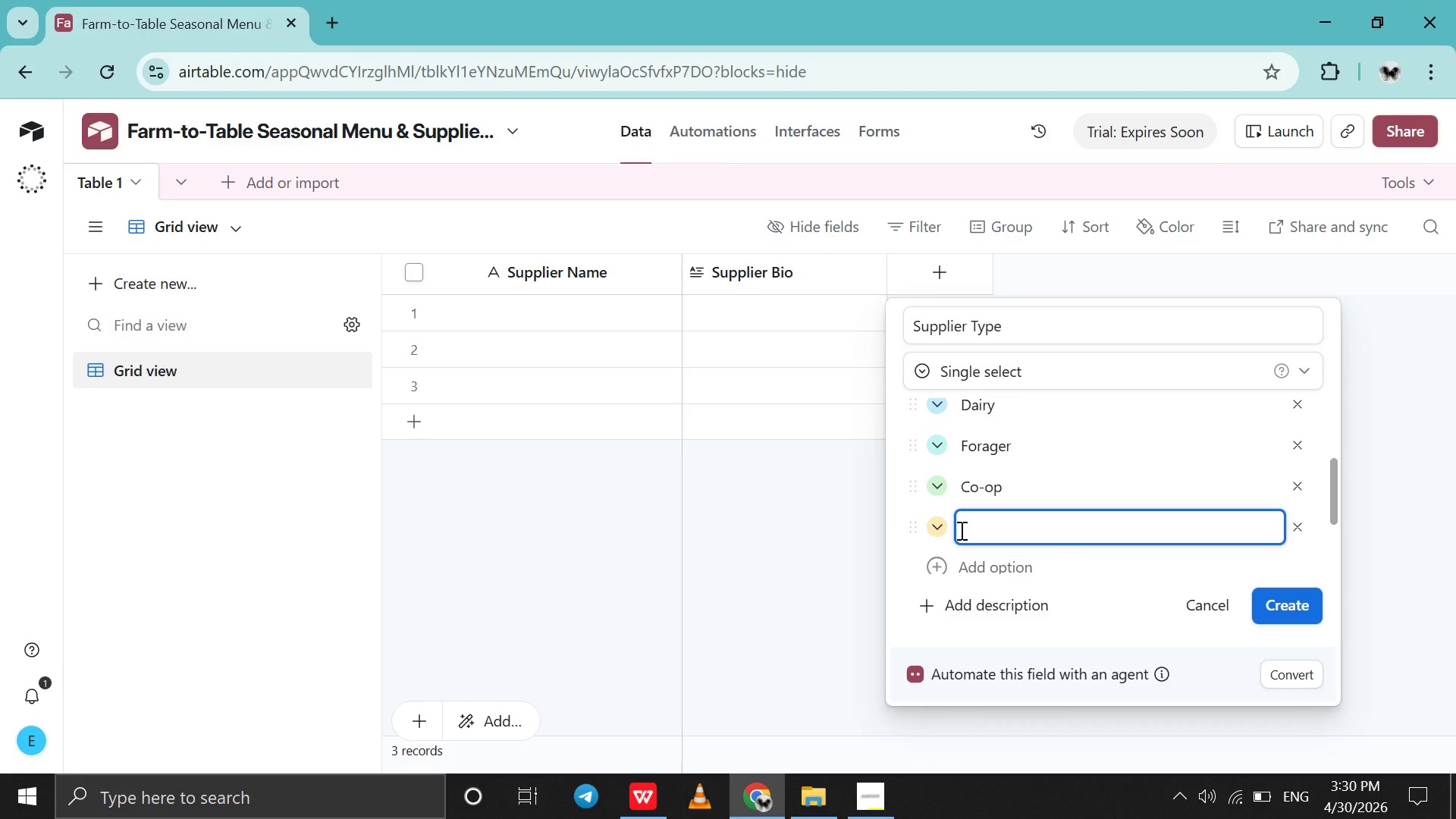 
type(Apiary)
 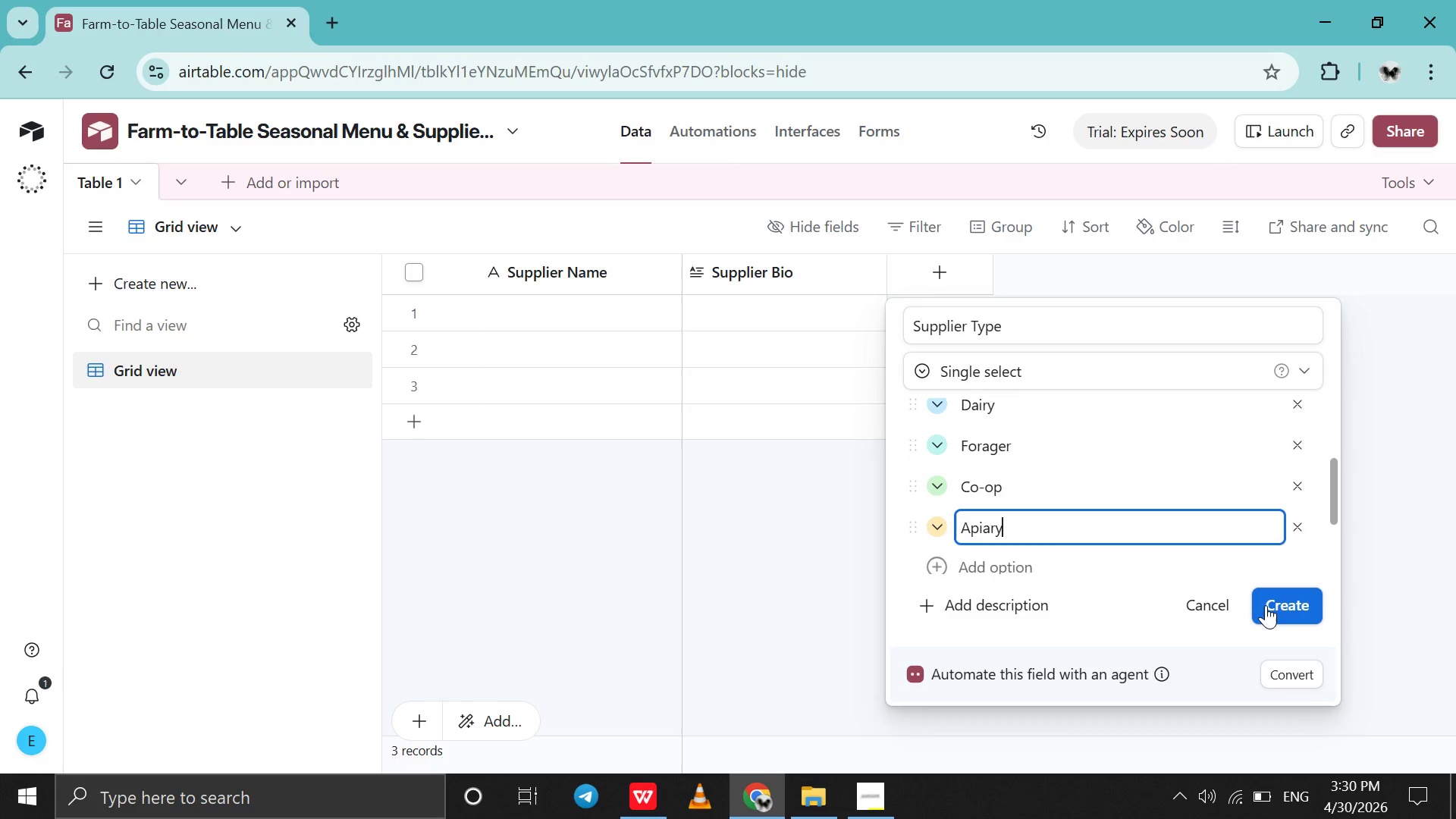 
left_click([1267, 605])
 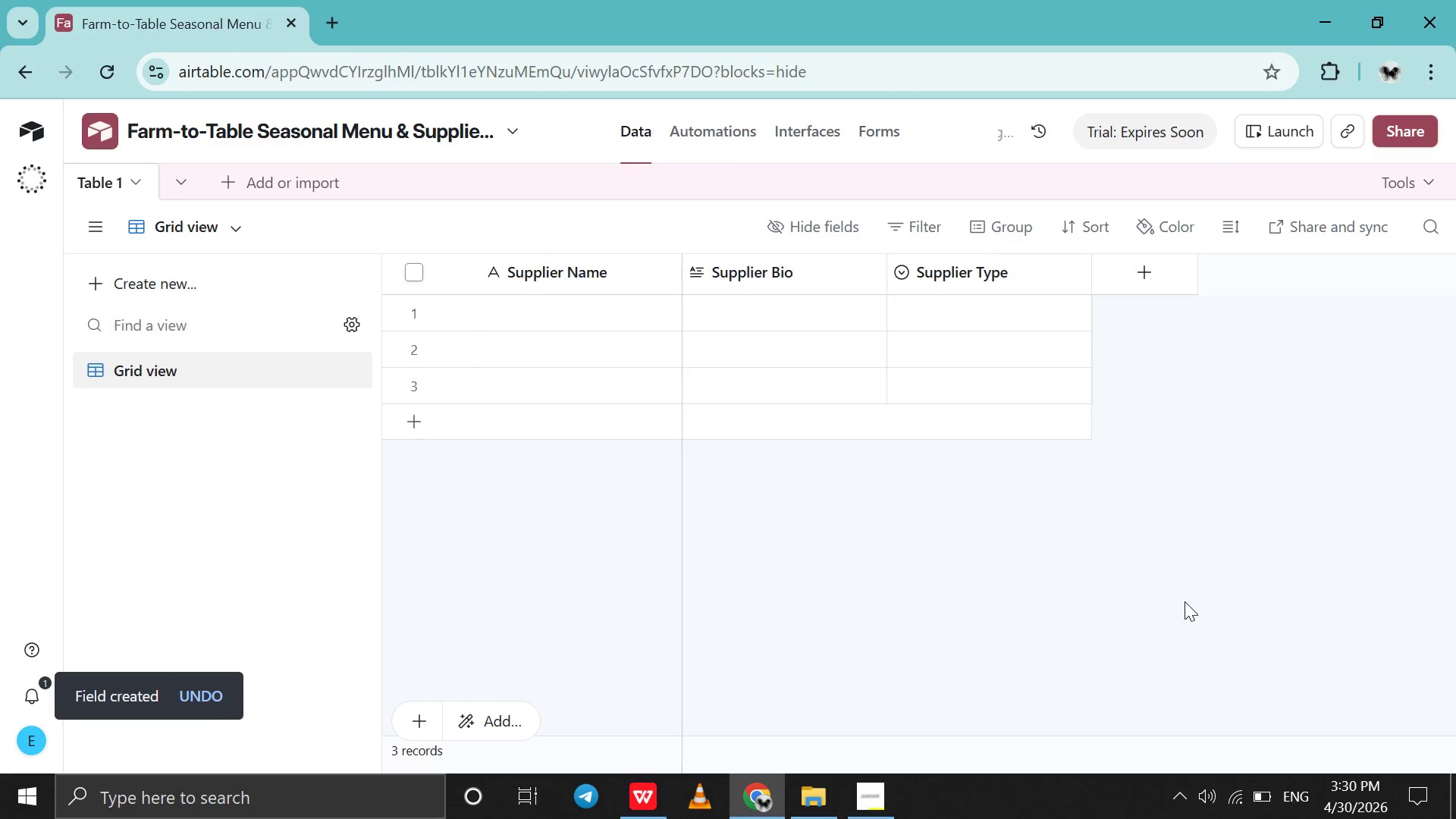 
scroll: coordinate [1185, 601], scroll_direction: down, amount: 3.0
 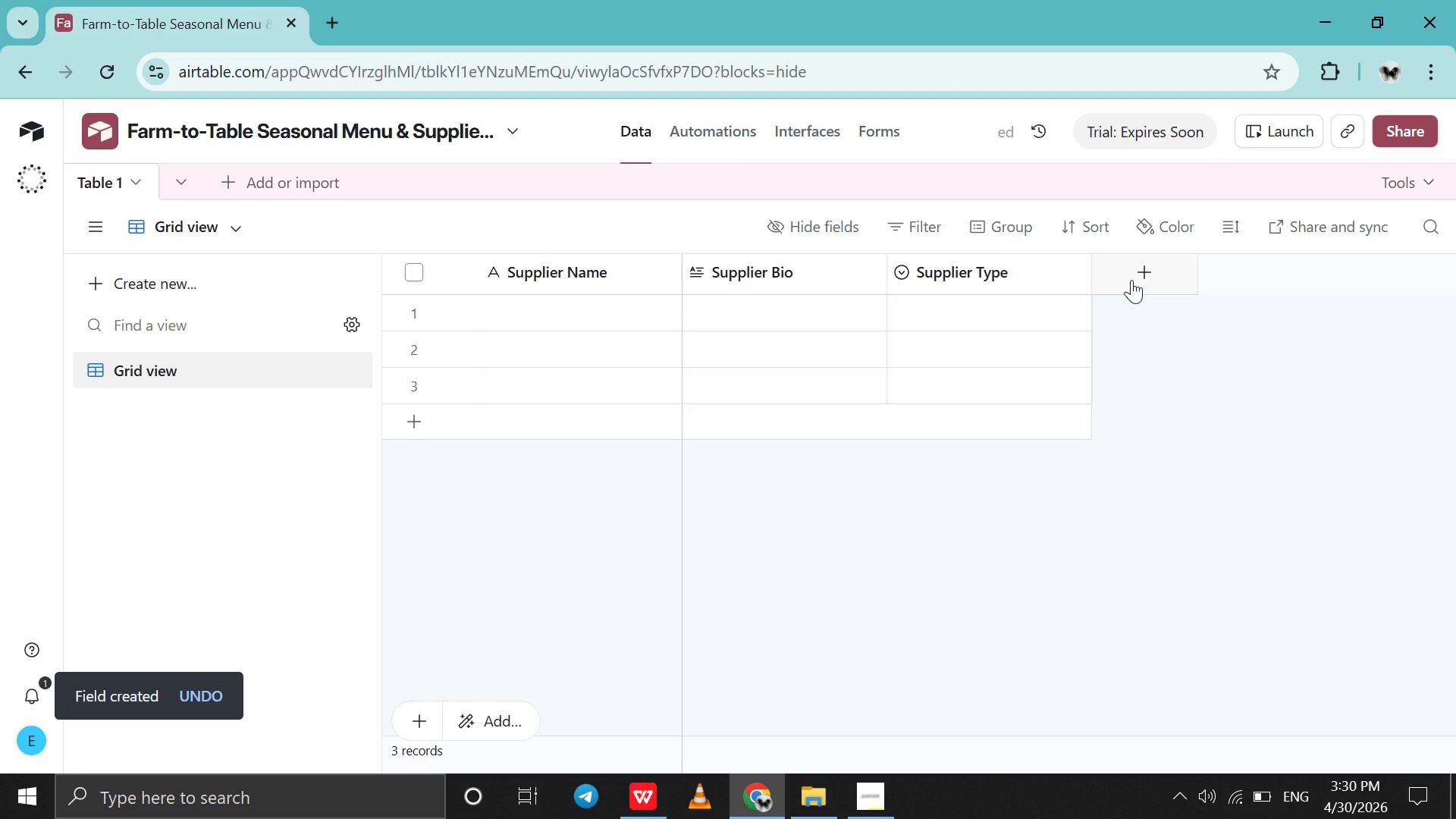 
left_click([1131, 280])
 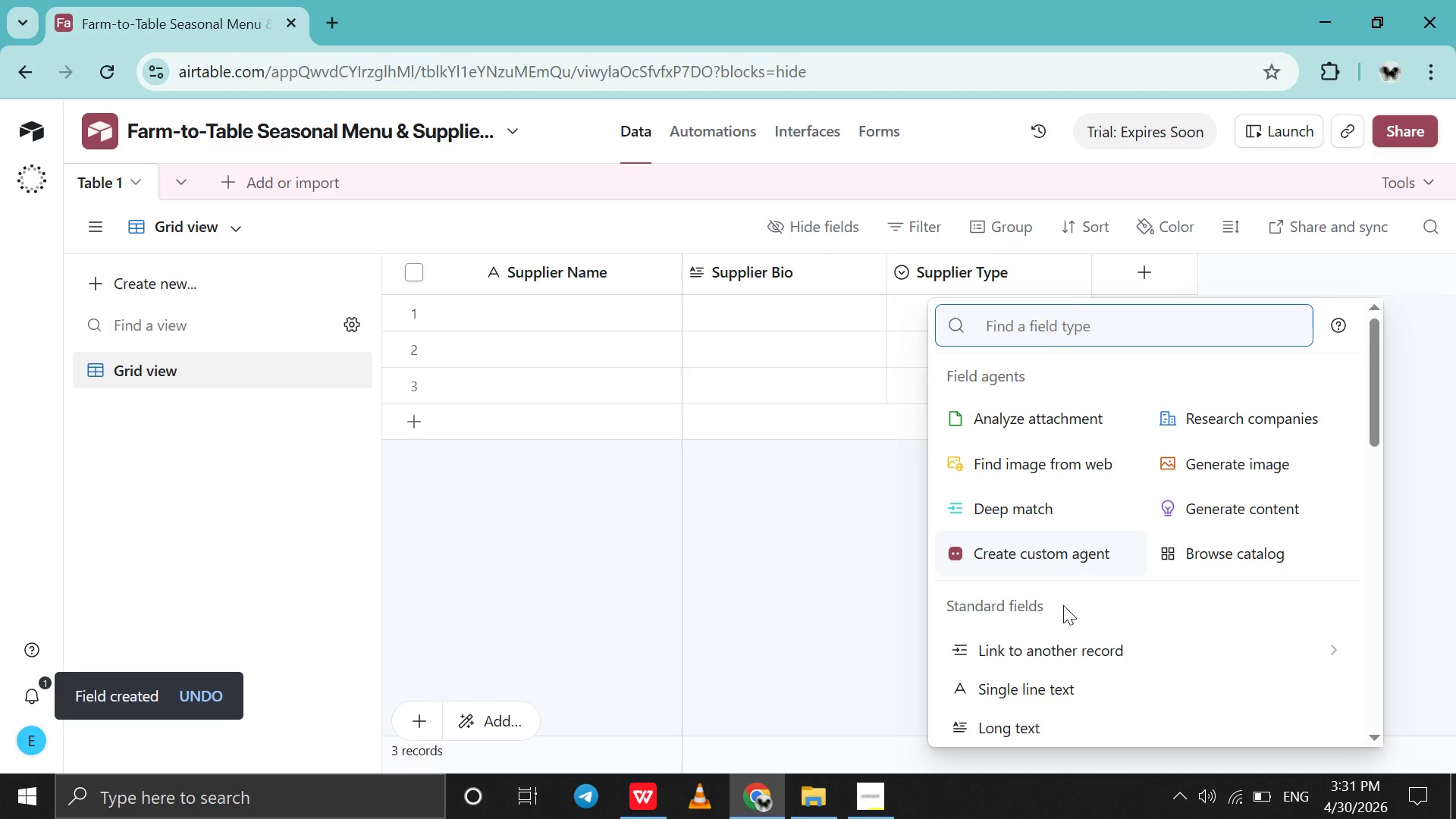 
wait(5.56)
 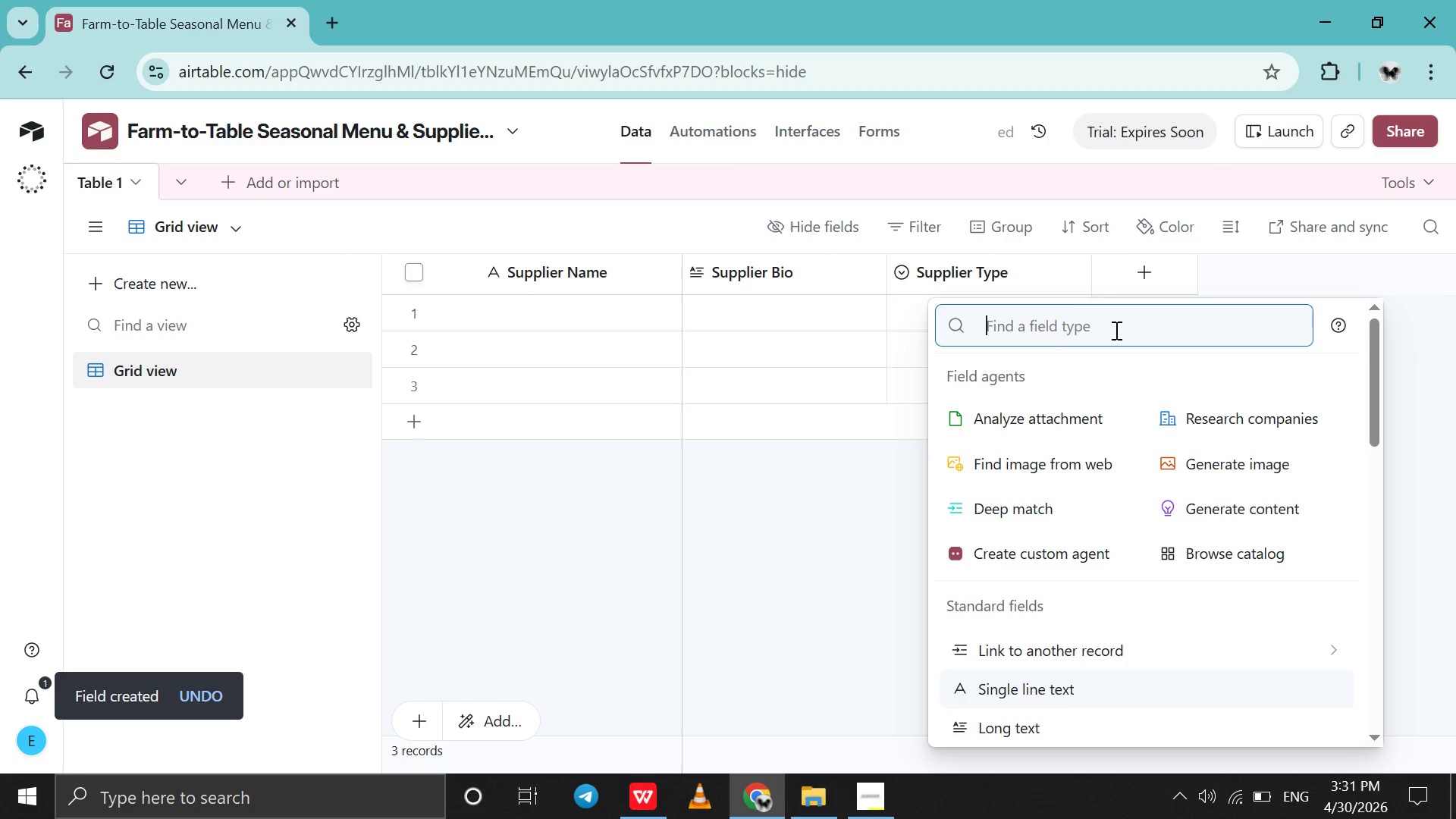 
left_click([795, 623])
 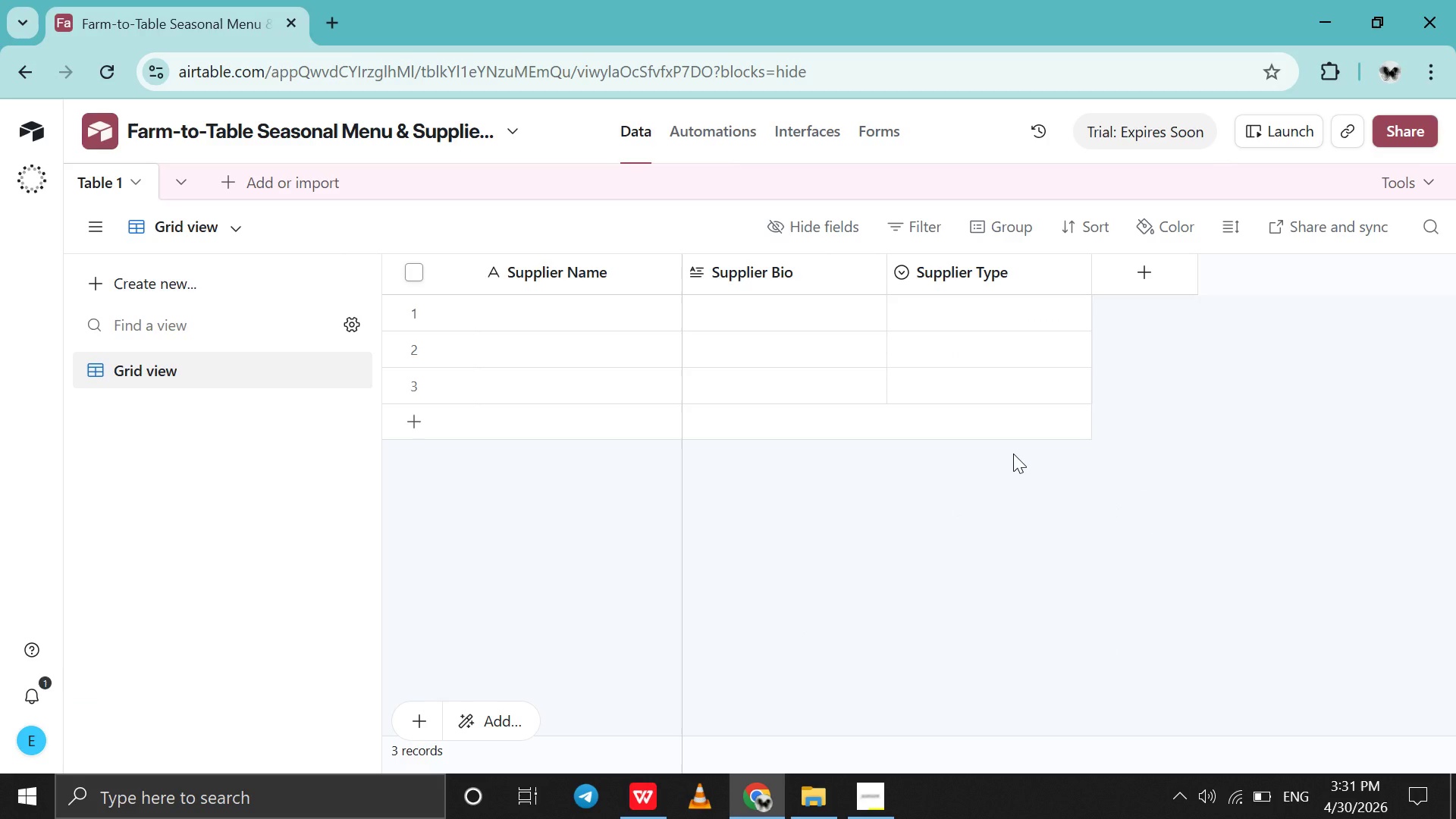 
scroll: coordinate [1013, 453], scroll_direction: down, amount: 4.0
 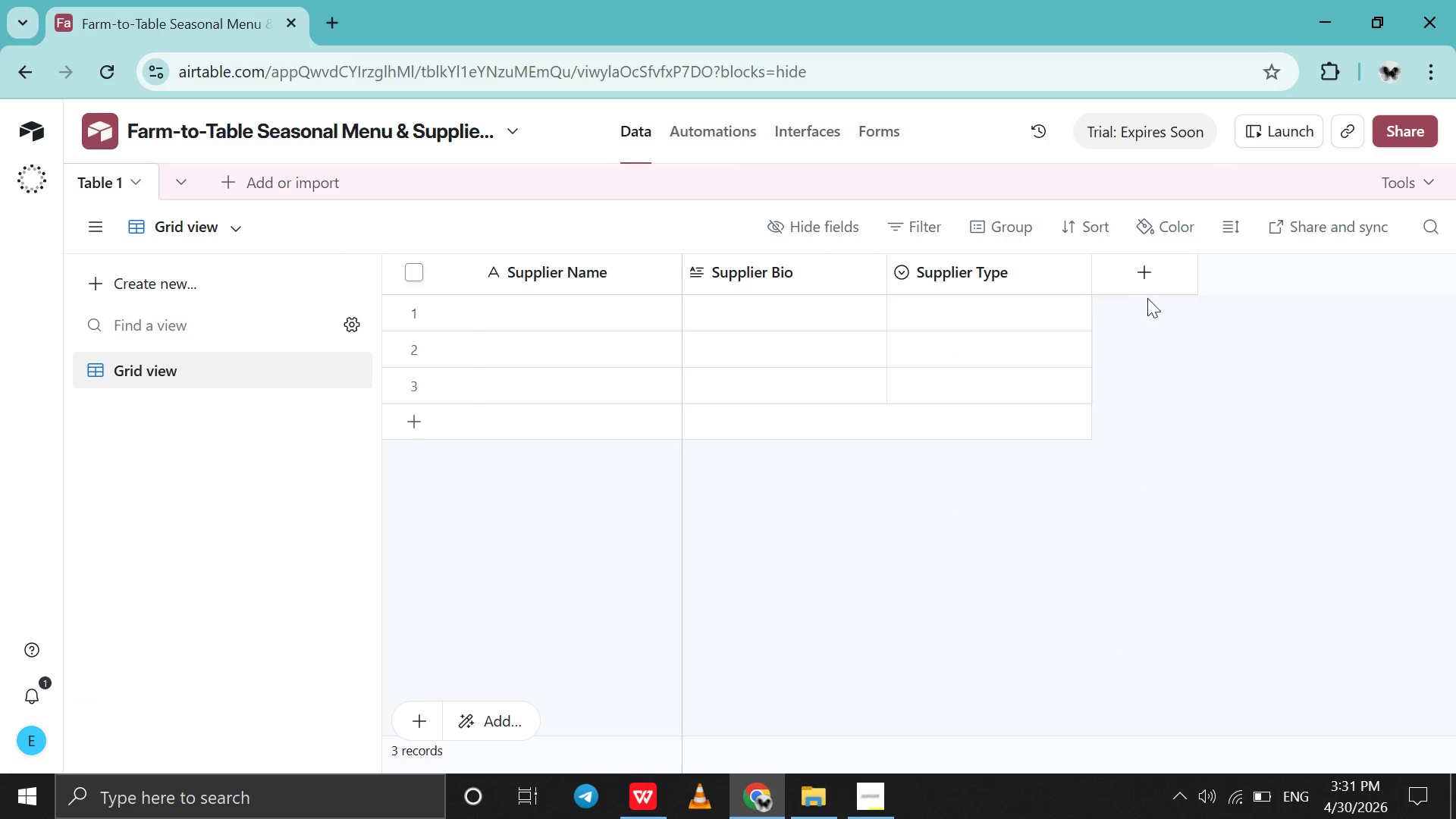 
left_click([1157, 287])
 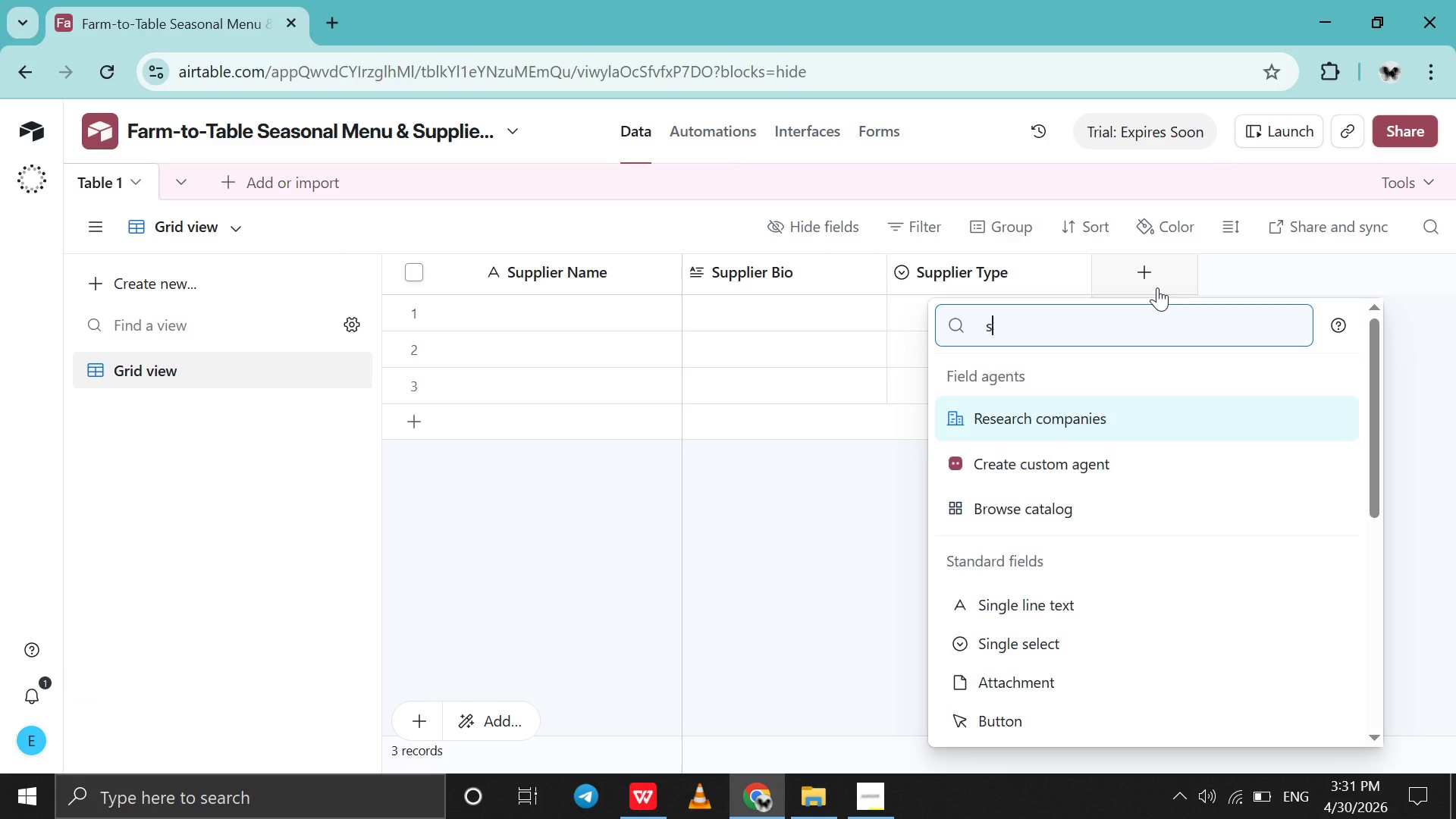 
type(si)
 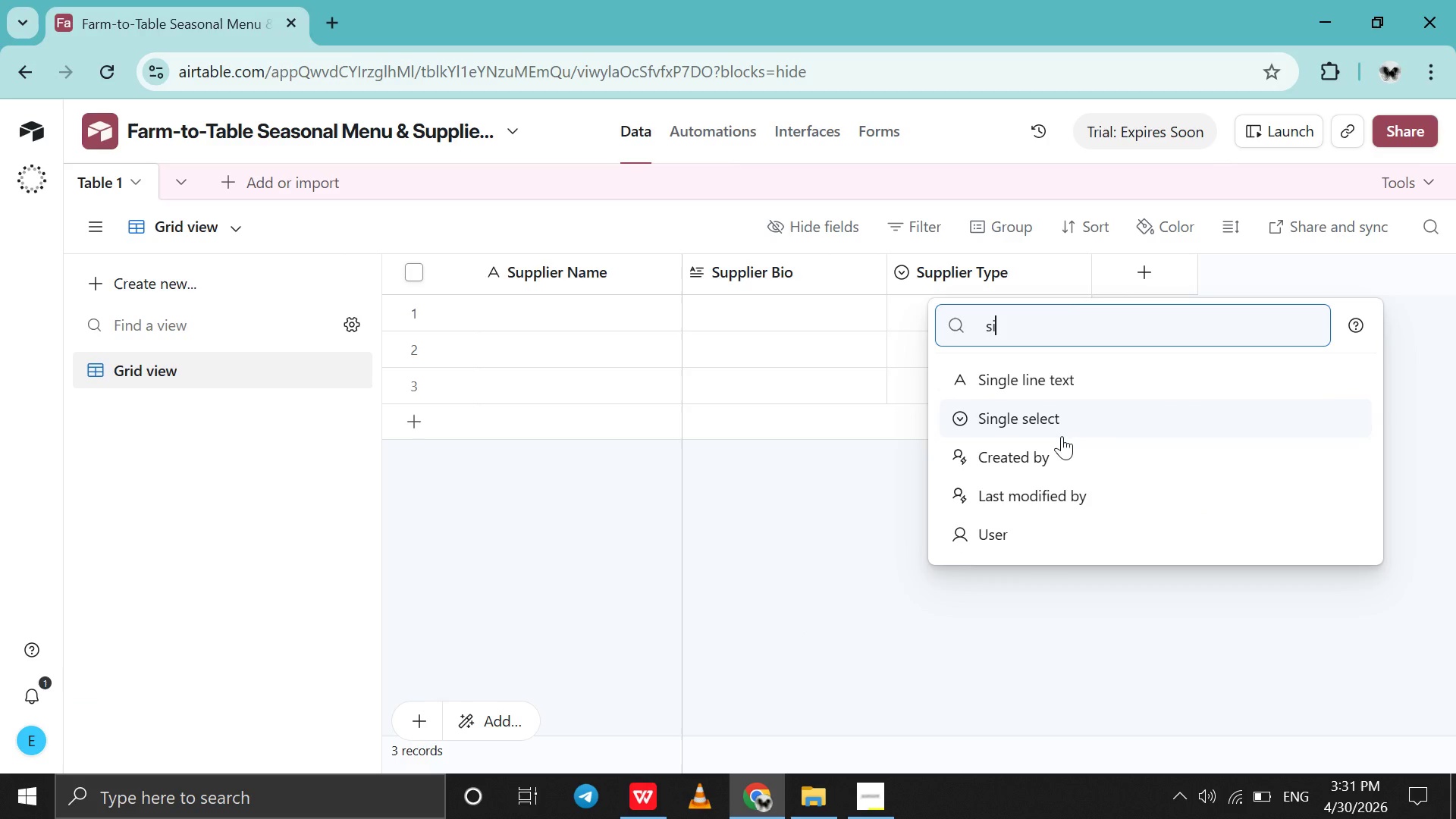 
left_click([1062, 436])
 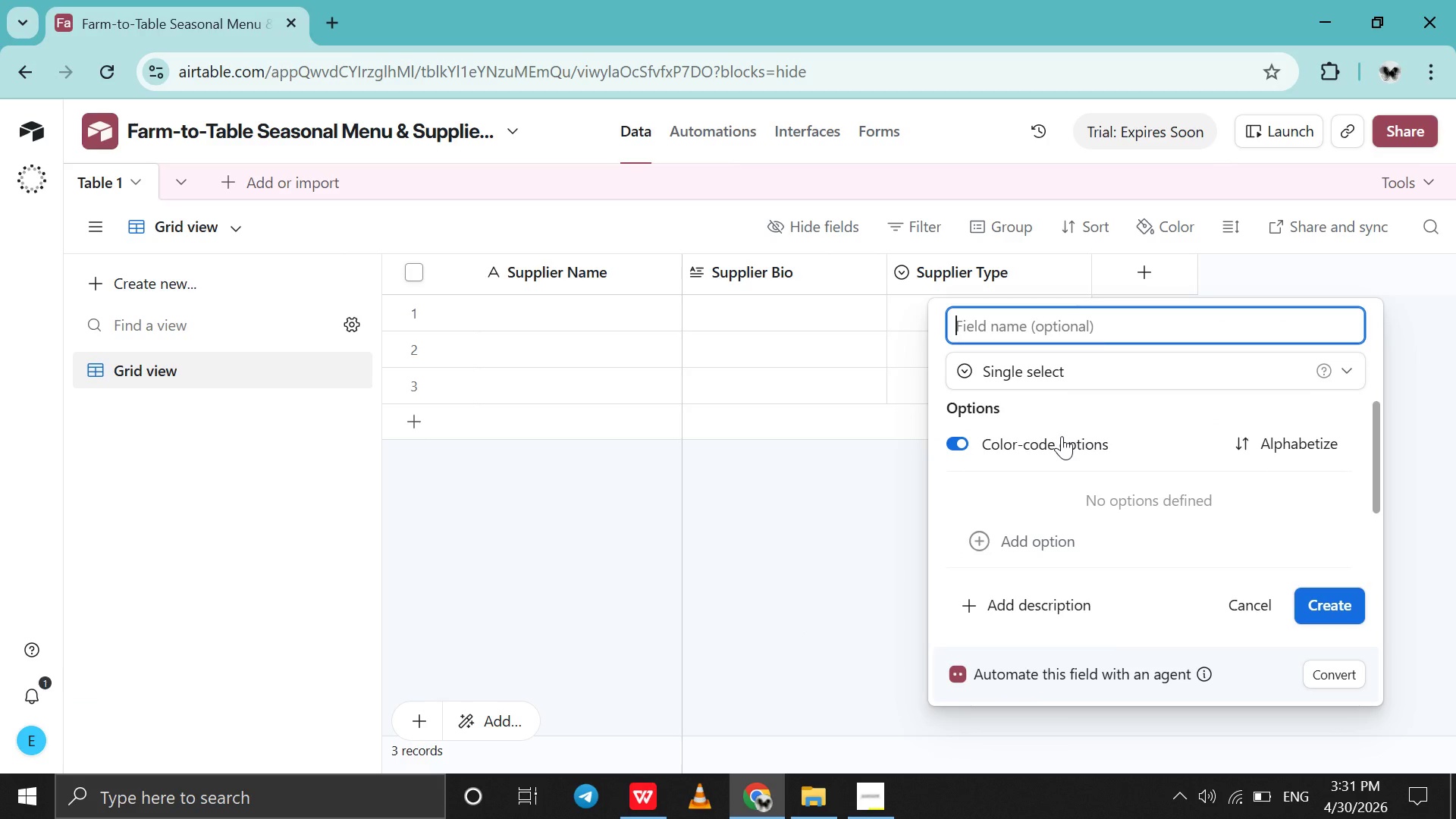 
type(Region)
 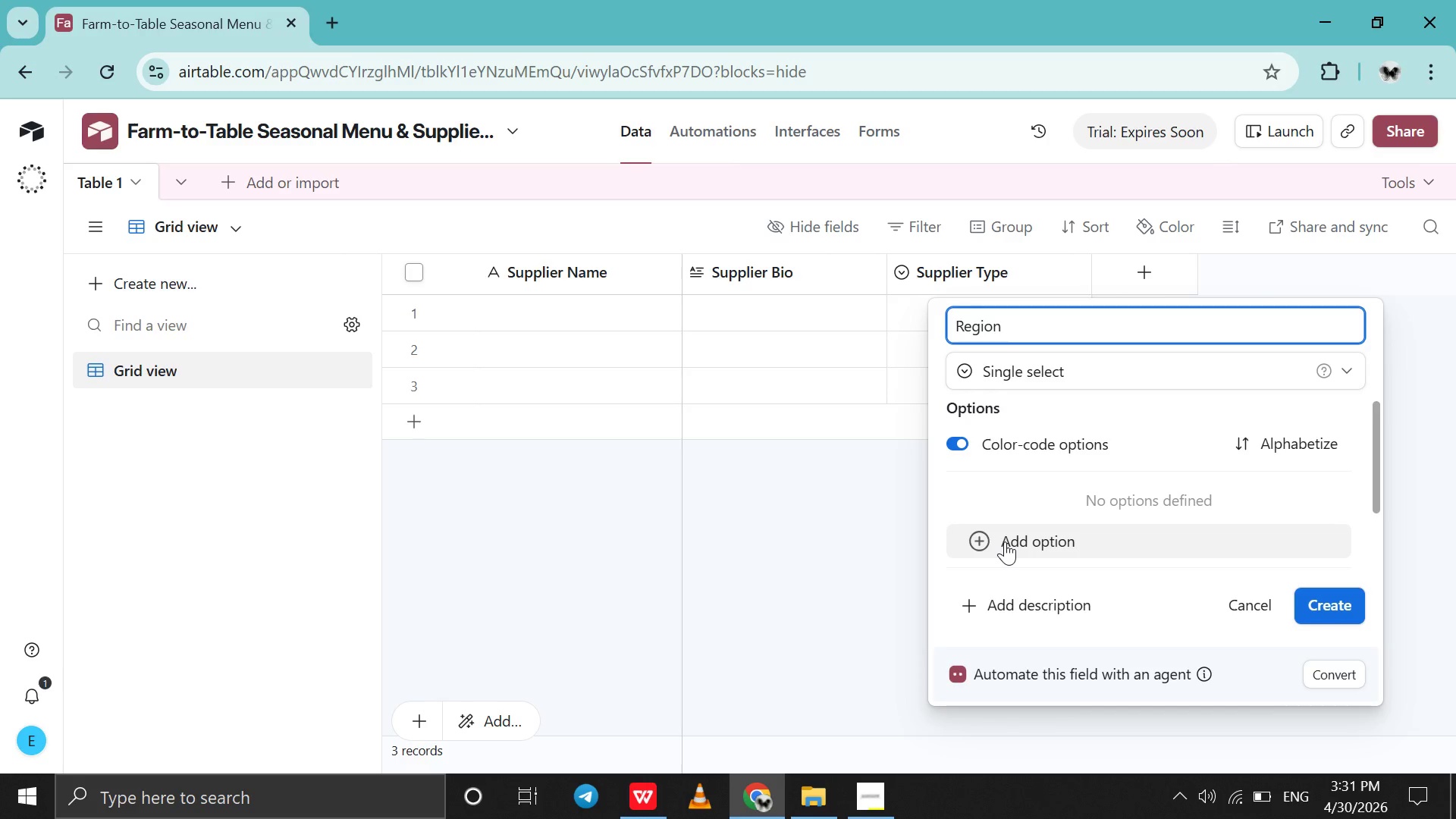 
left_click([1005, 541])
 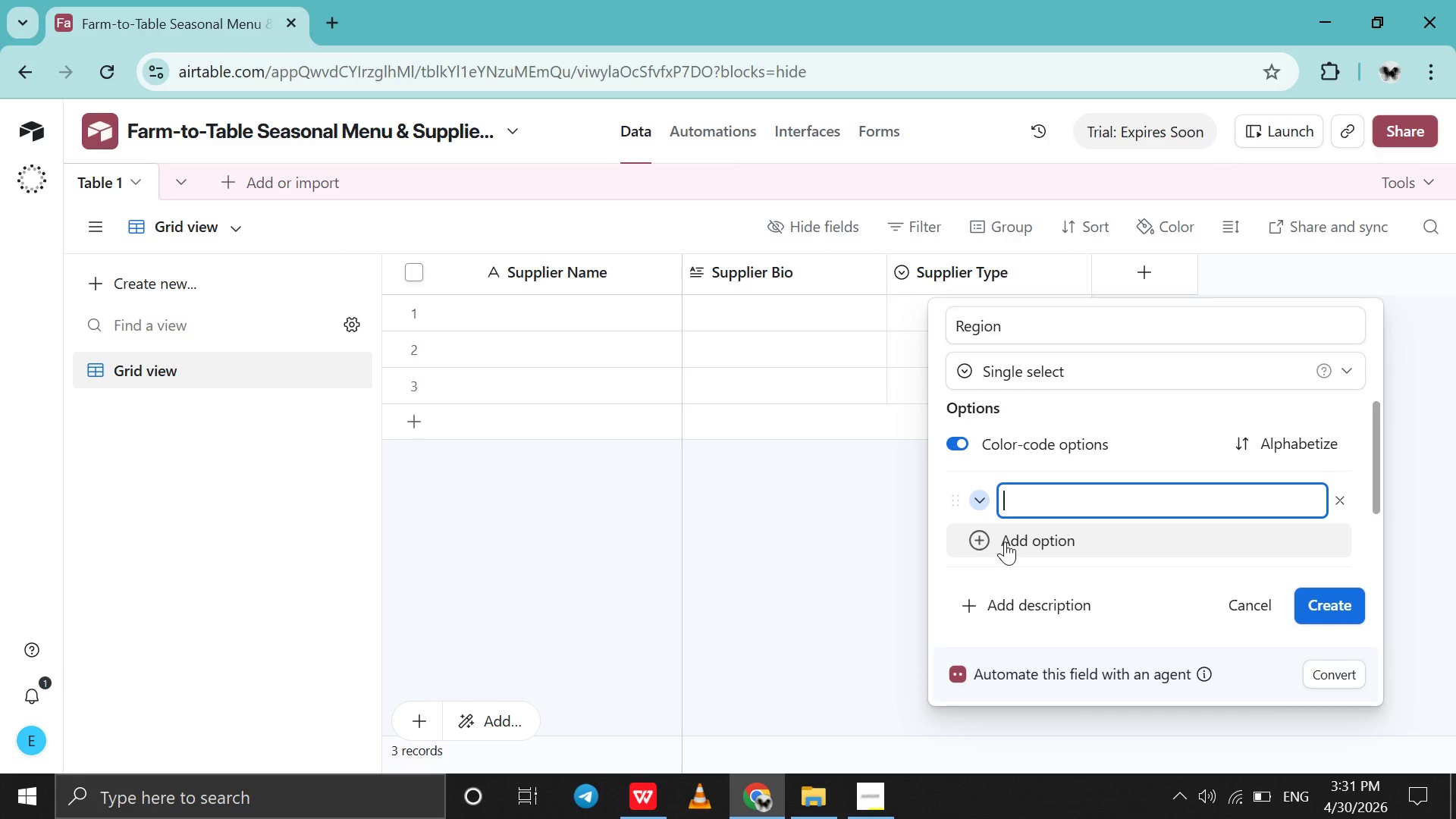 
hold_key(key=ShiftLeft, duration=0.48)
 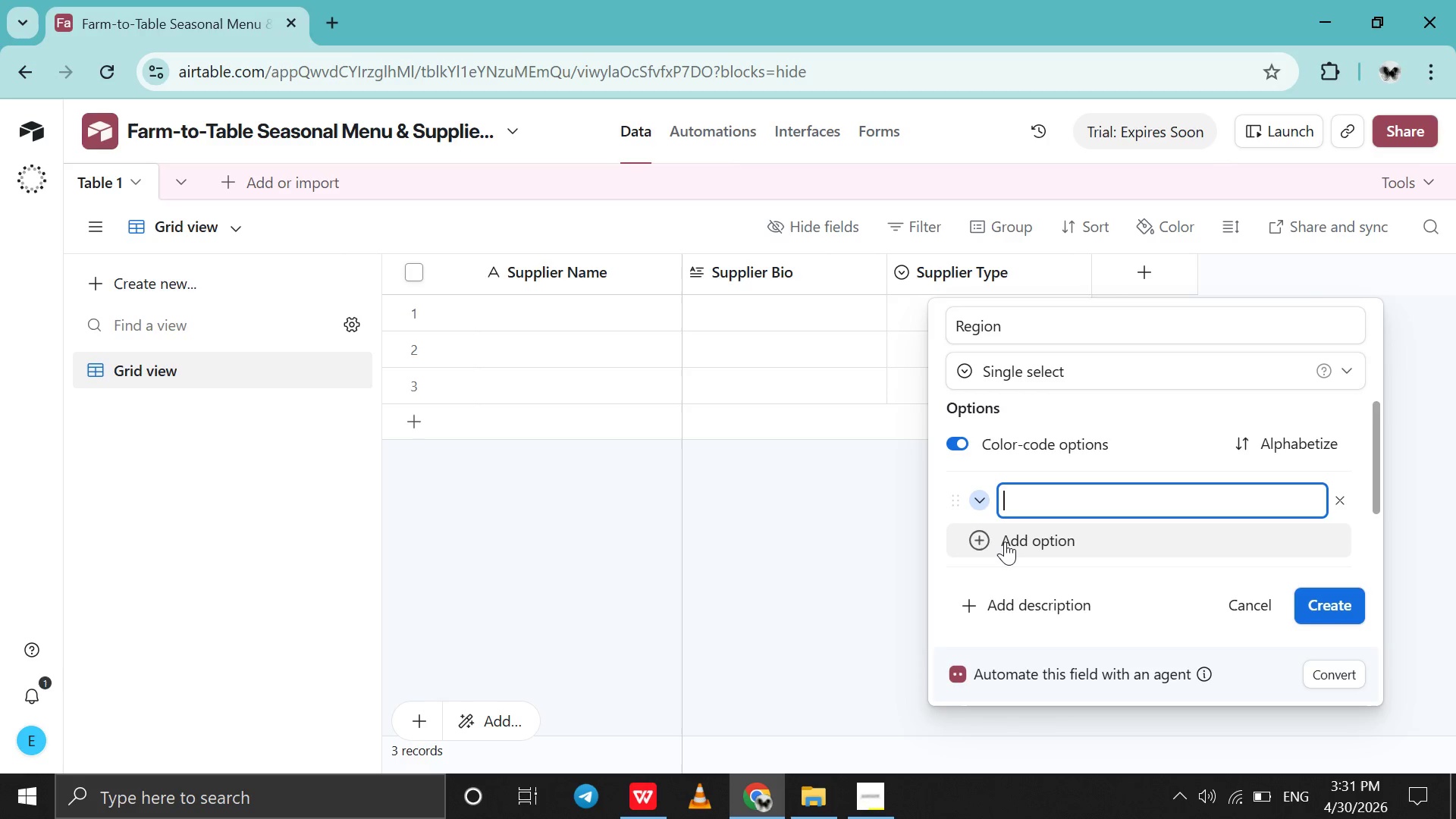 
type(Local)
 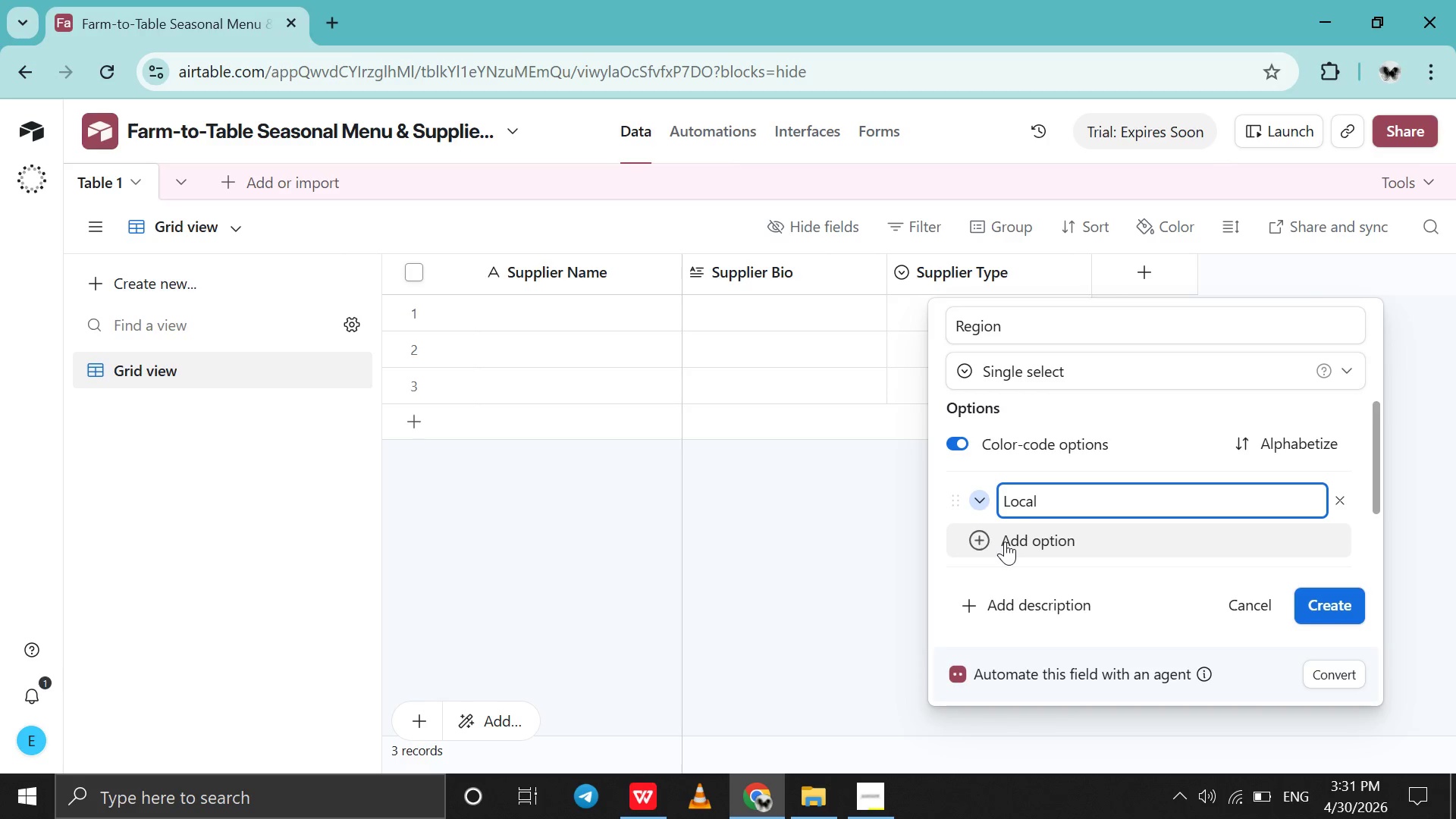 
key(Shift+Enter)
 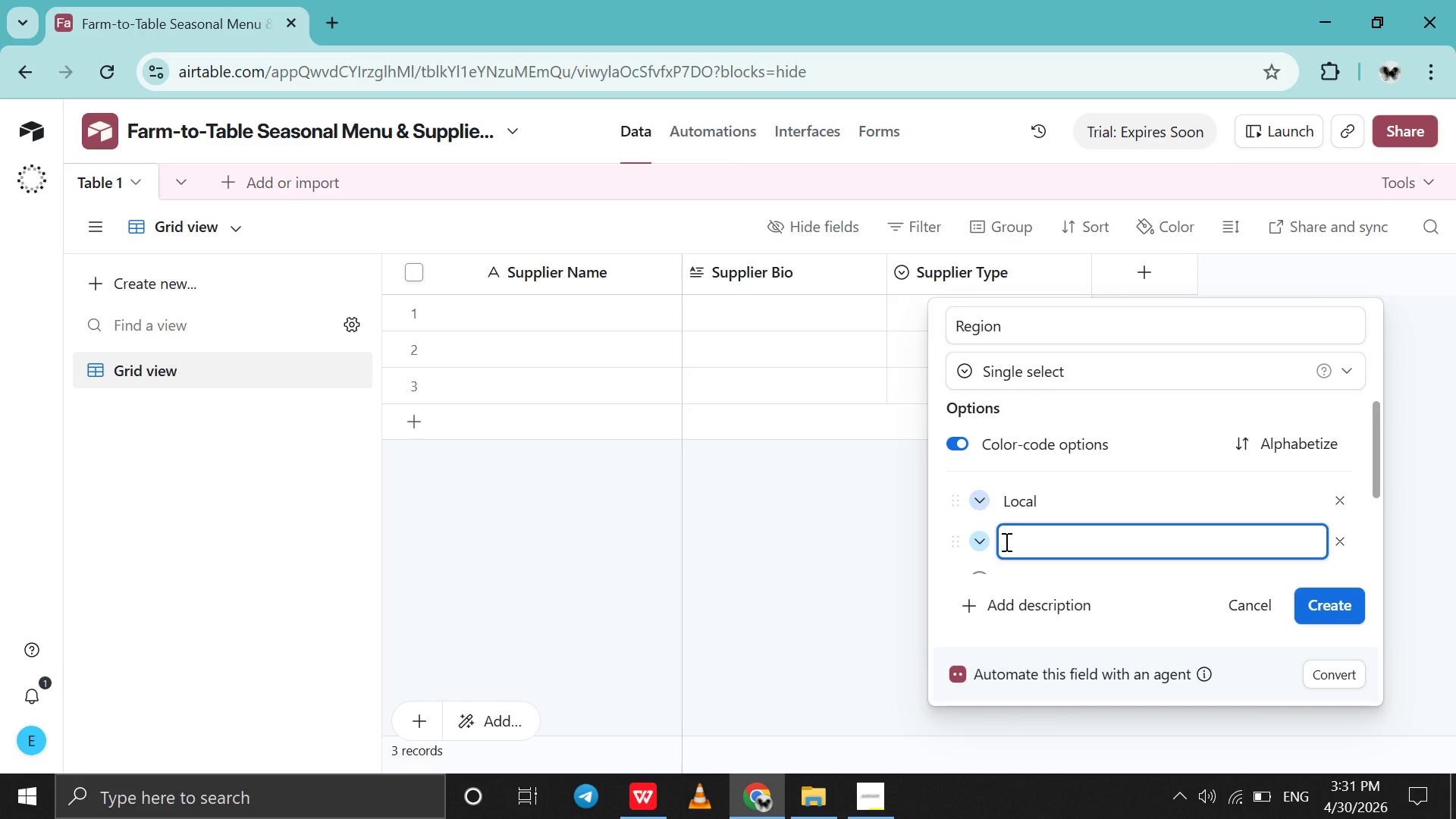 
type(Regional)
 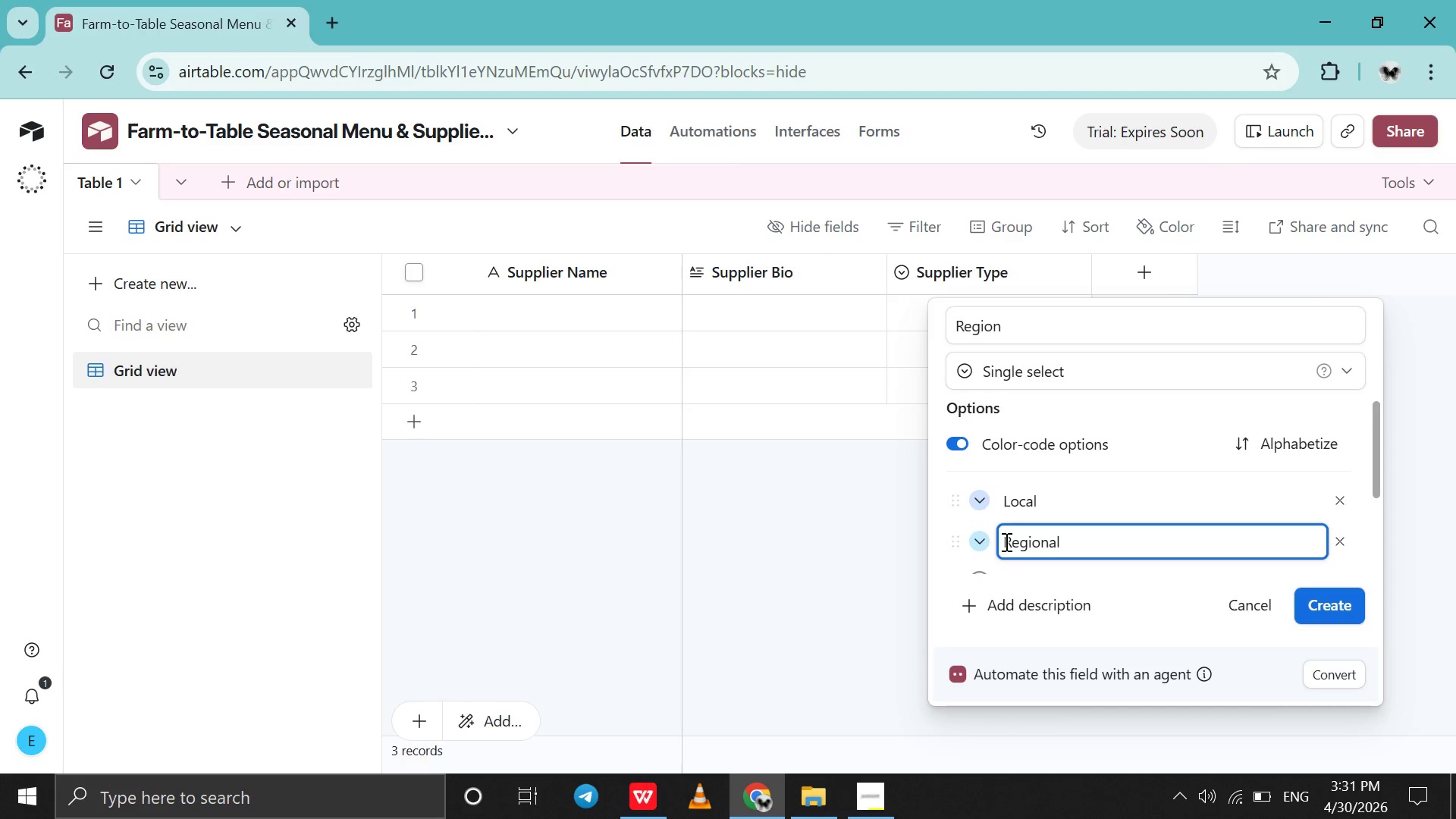 
key(Shift+Enter)
 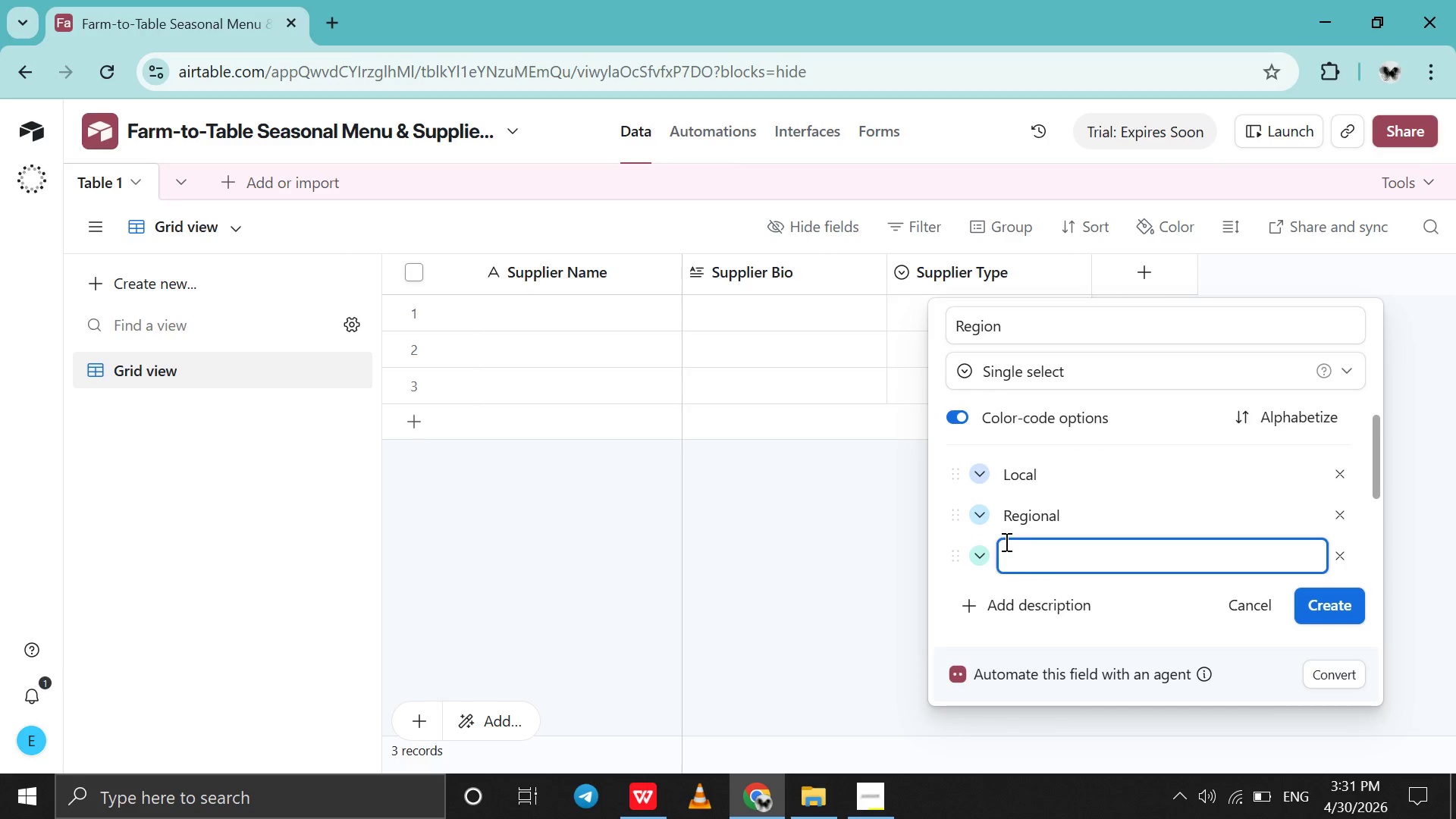 
type(Imported)
 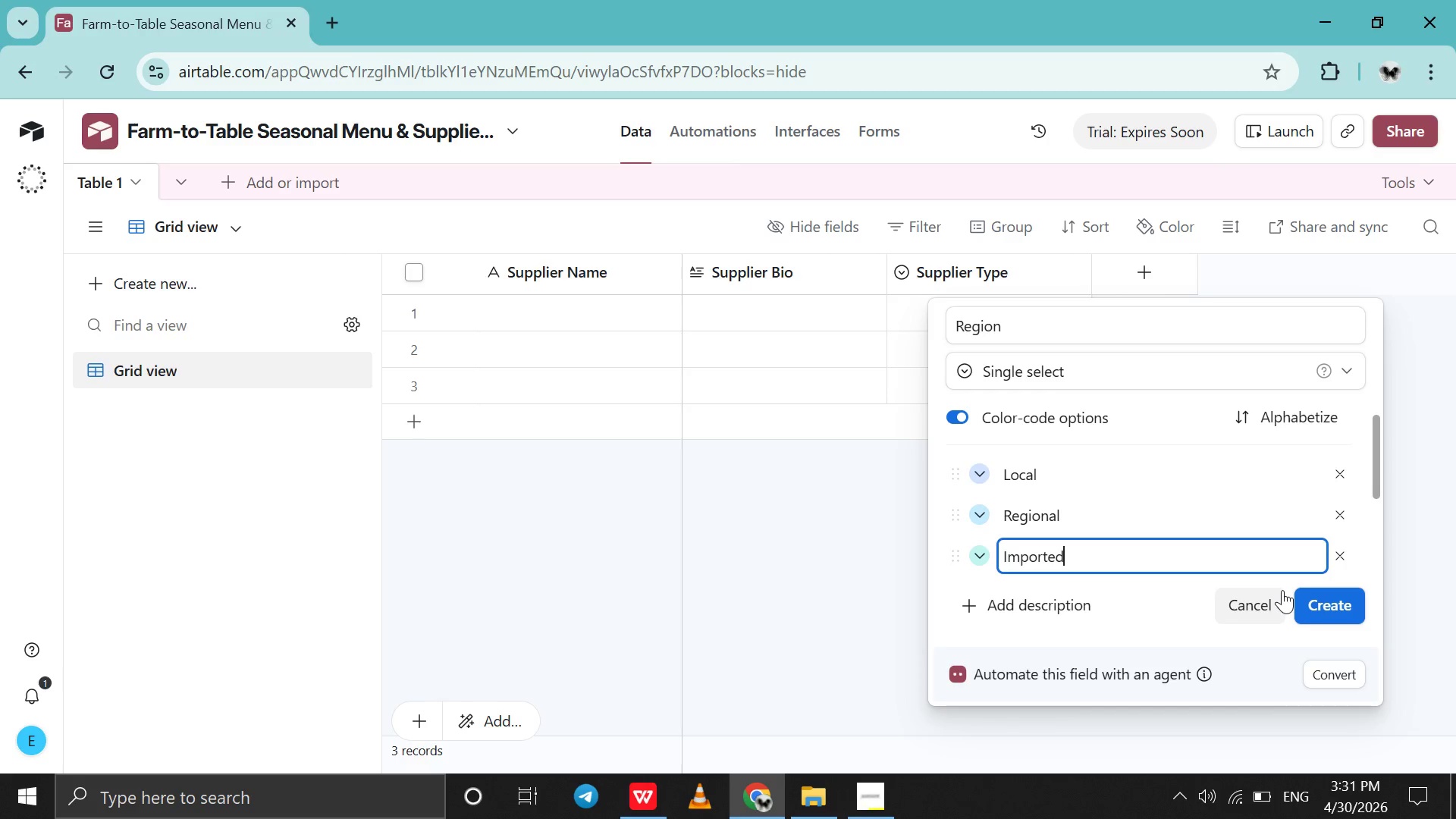 
left_click([1318, 601])
 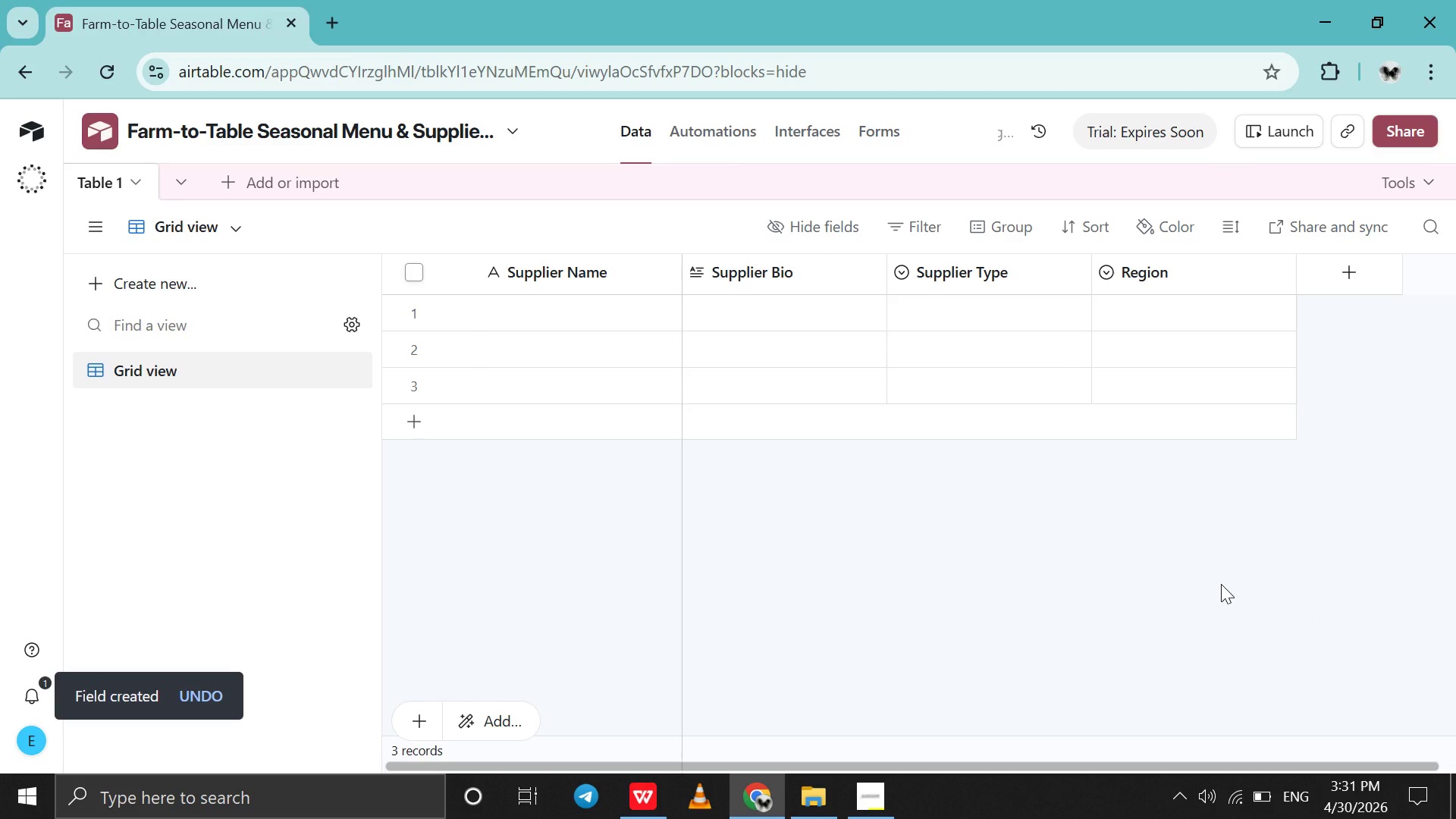 
scroll: coordinate [1221, 584], scroll_direction: down, amount: 2.0
 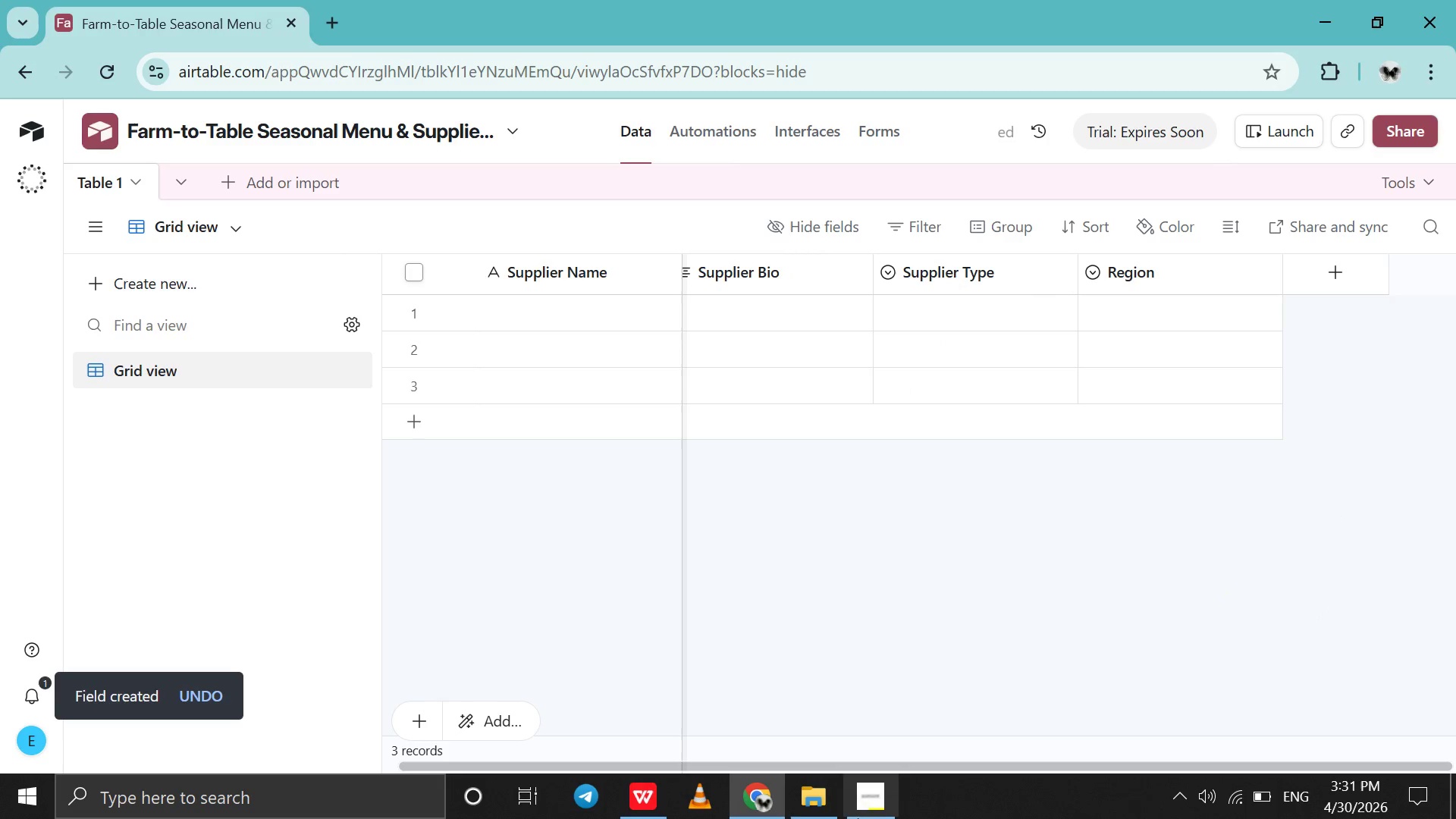 
left_click([641, 799])
 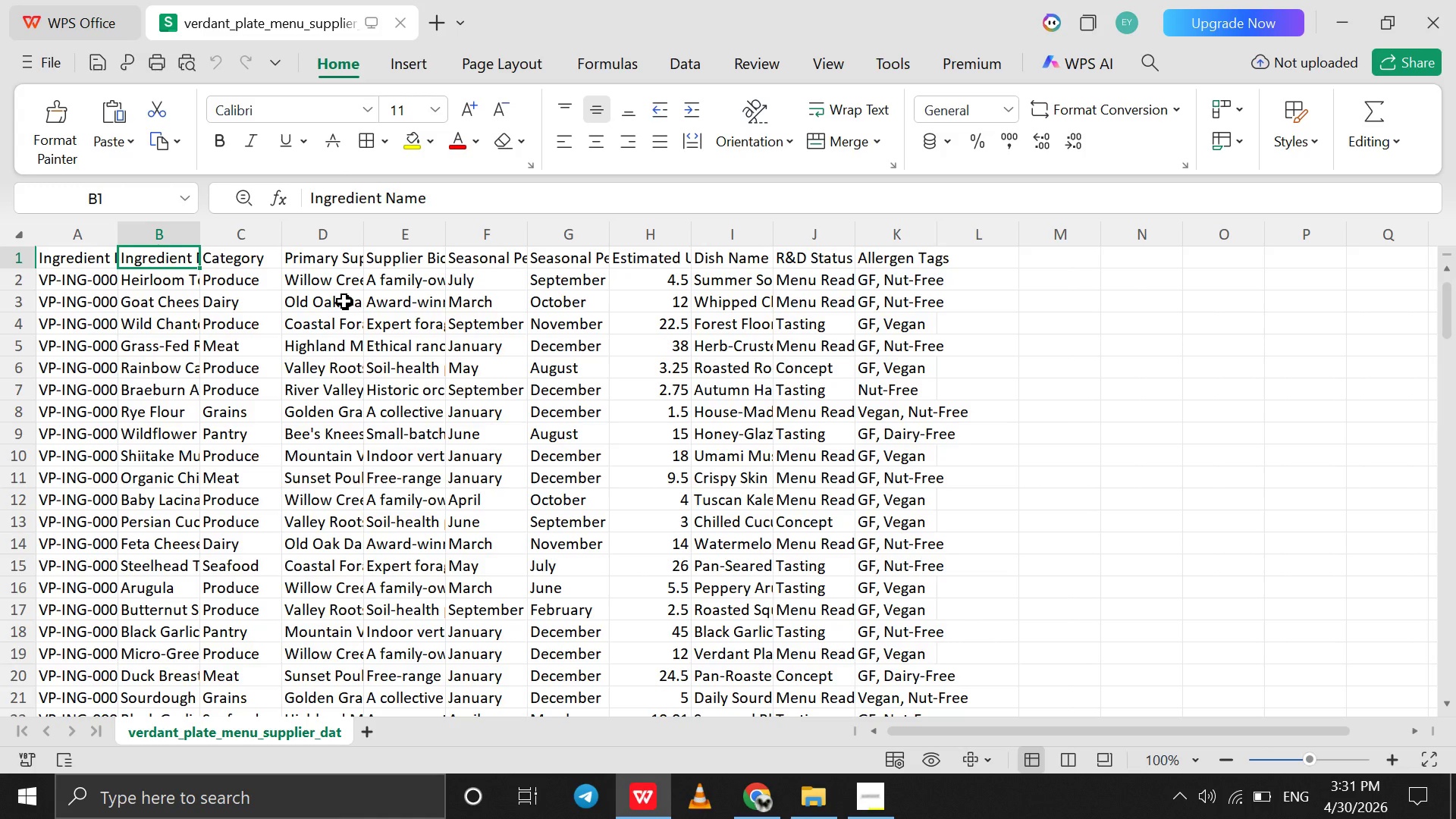 
left_click([322, 259])
 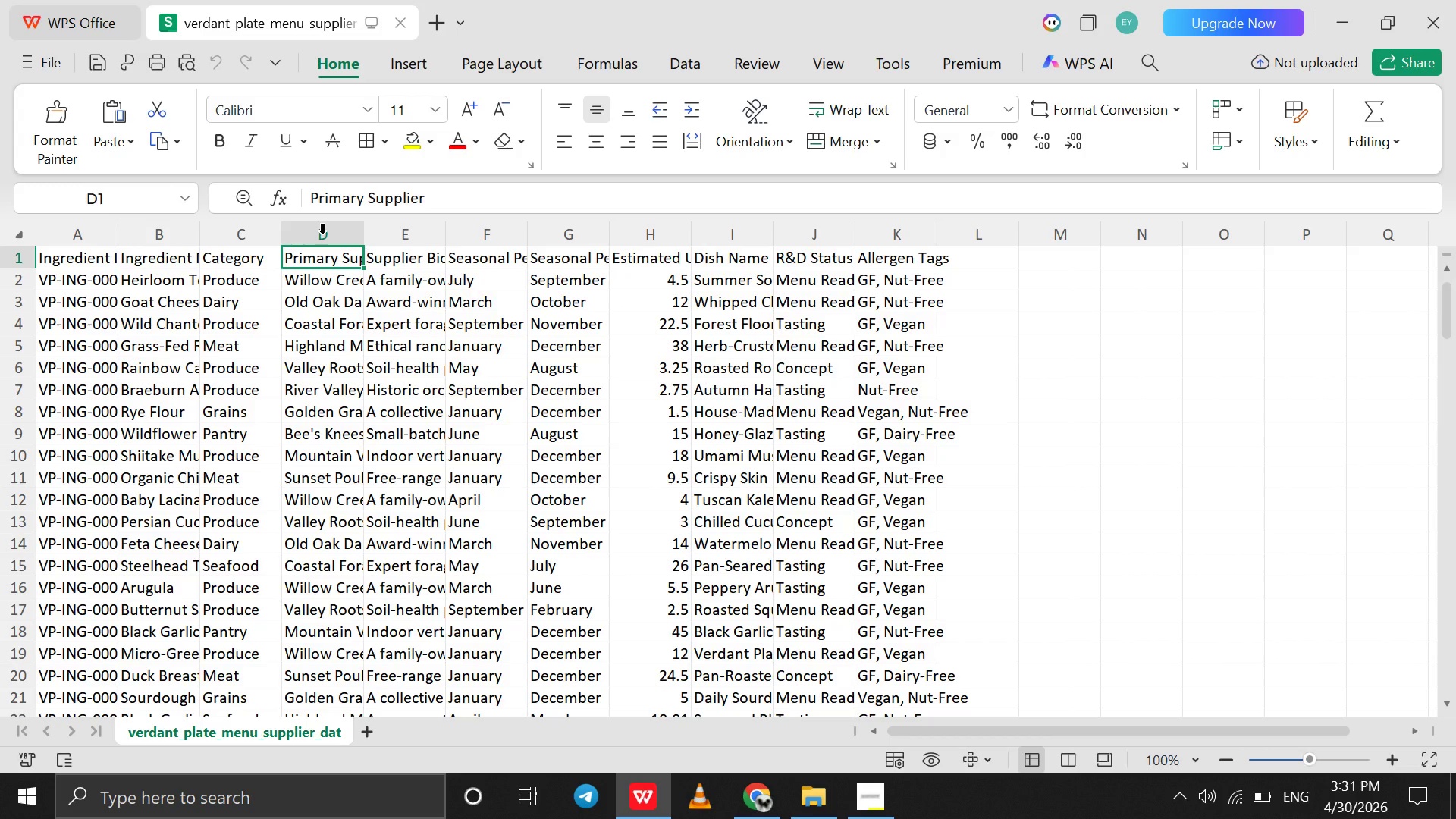 
left_click([322, 234])
 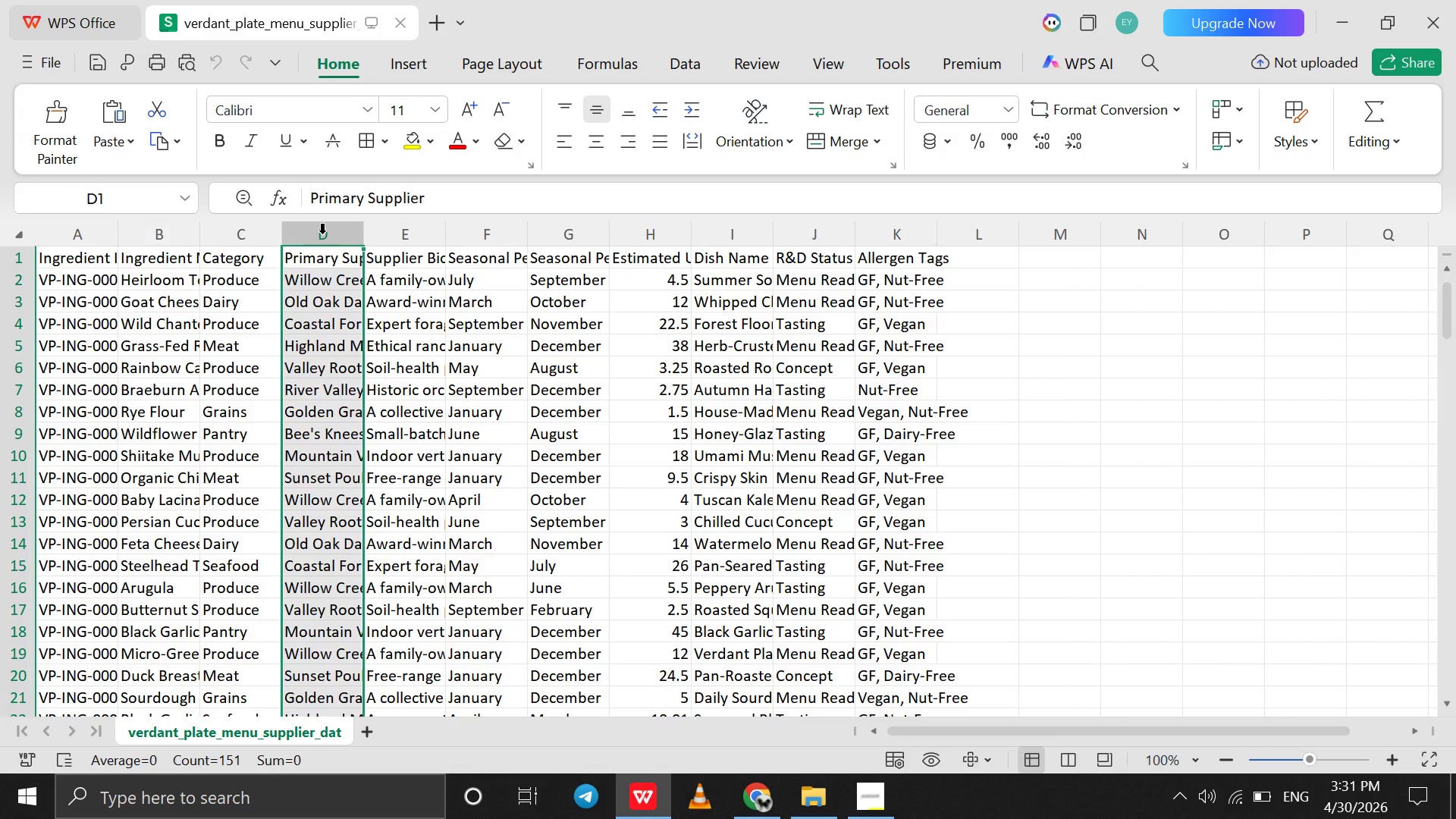 
key(Control+C)
 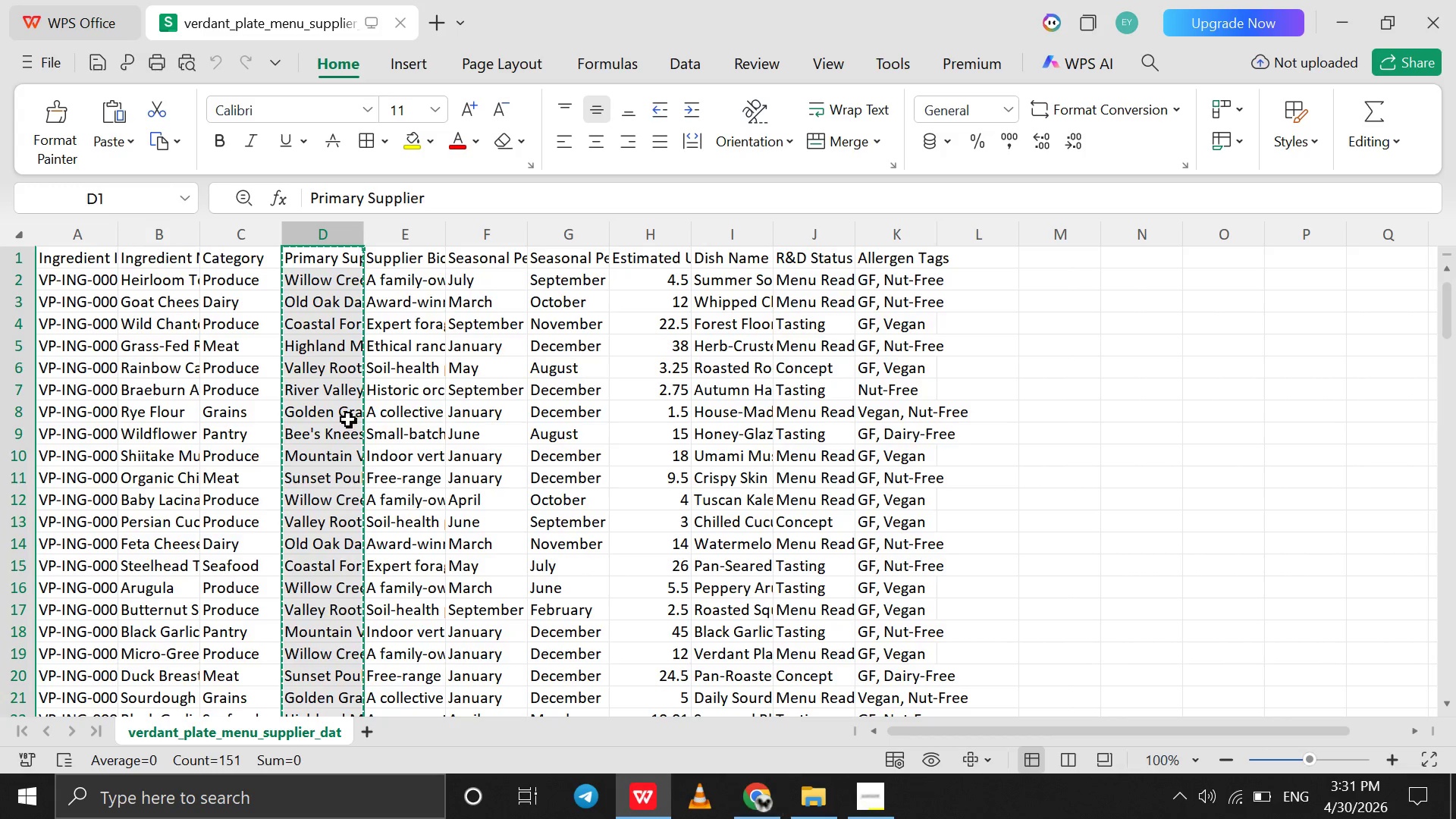 
double_click([332, 318])
 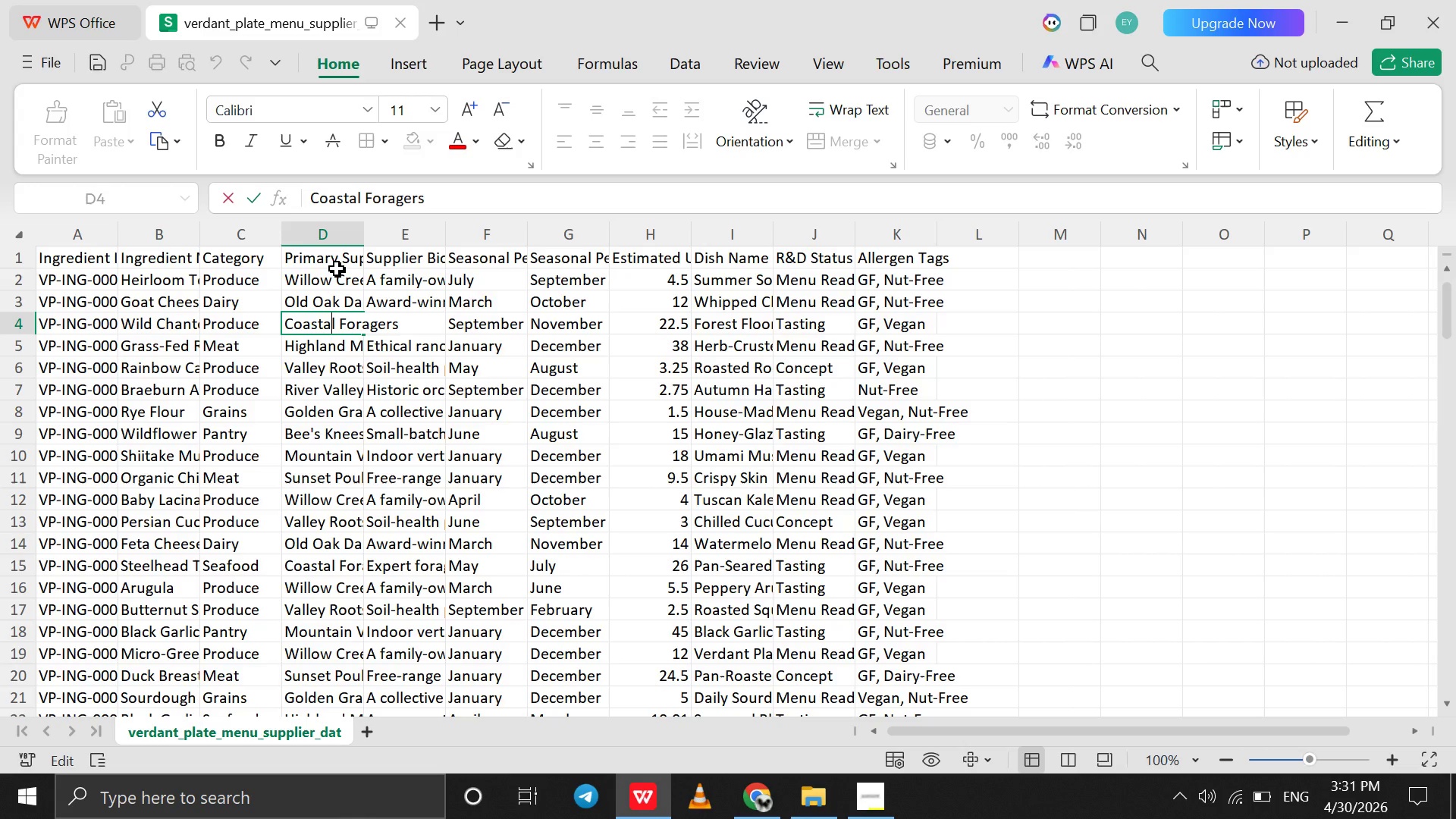 
left_click([337, 268])
 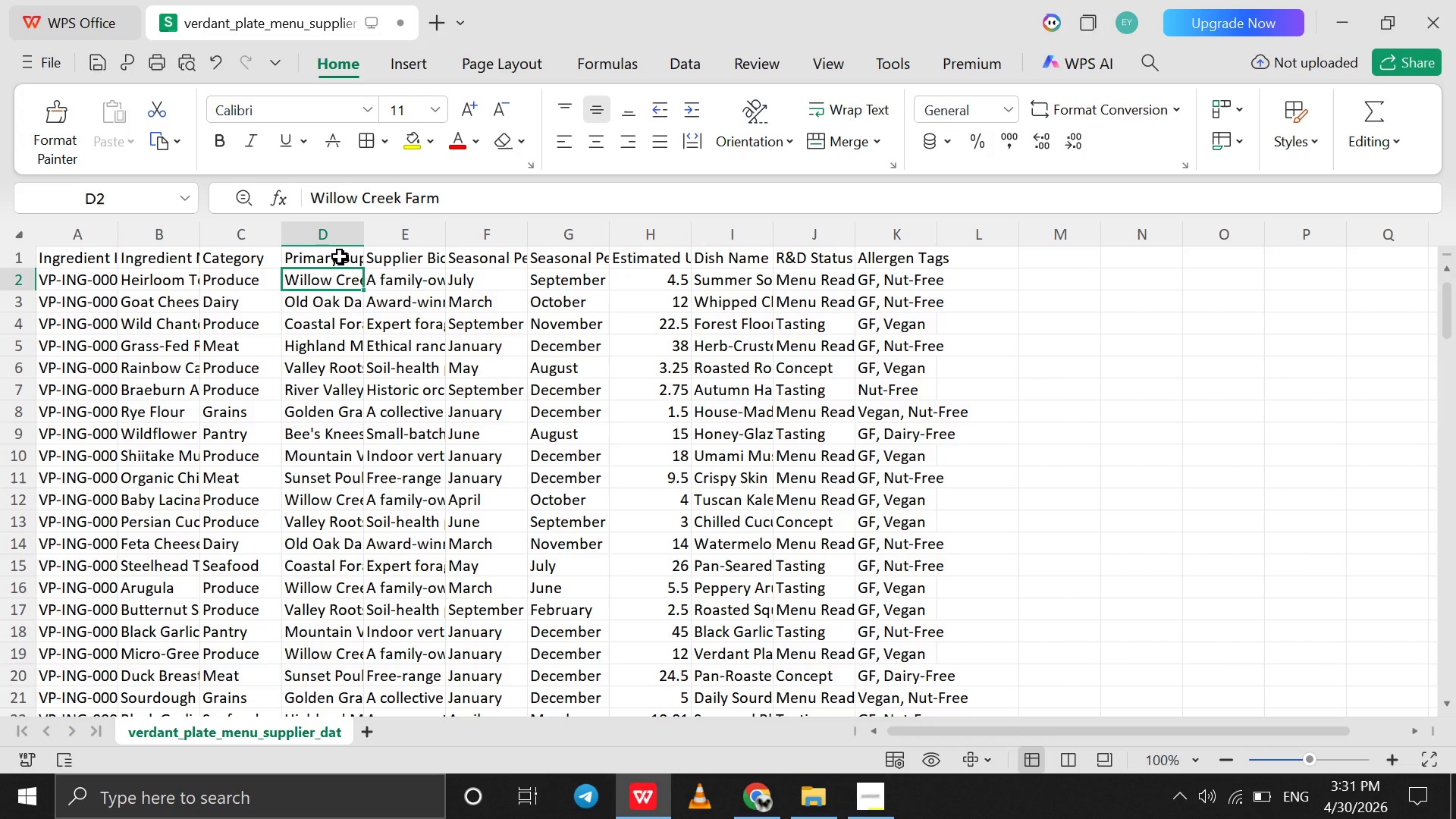 
left_click([340, 256])
 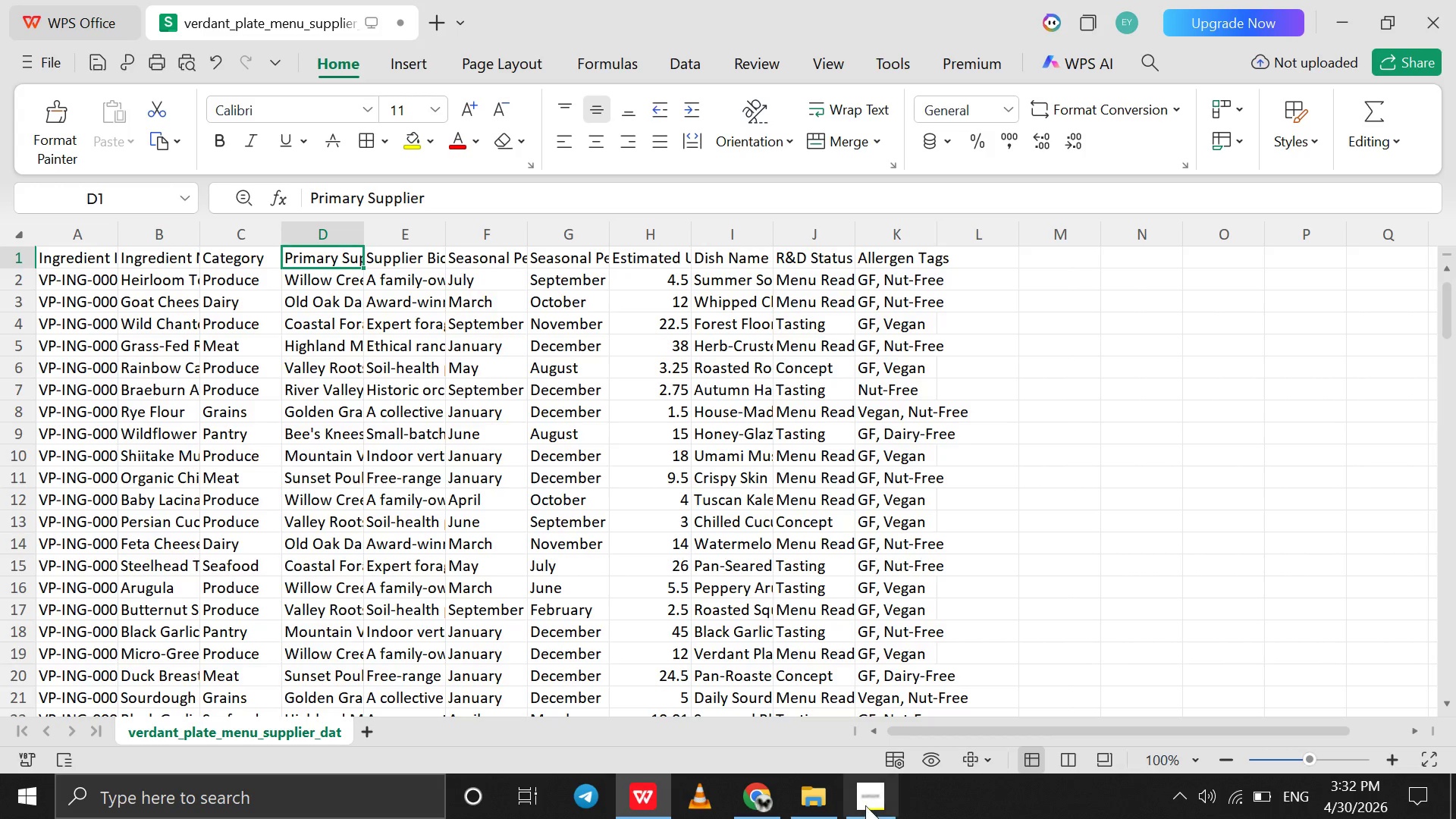 
left_click([874, 818])